 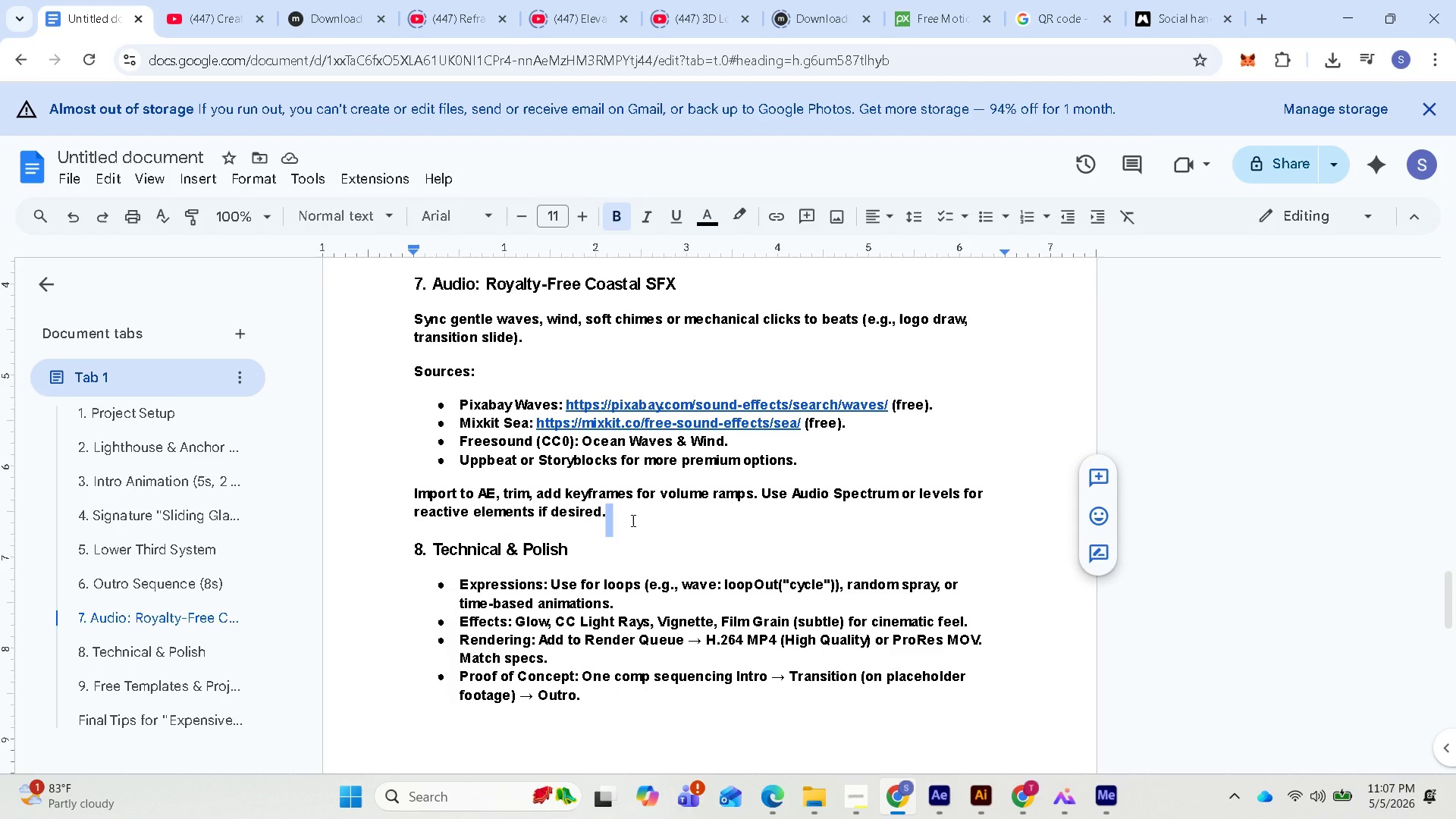 
scroll: coordinate [577, 578], scroll_direction: down, amount: 1.0
 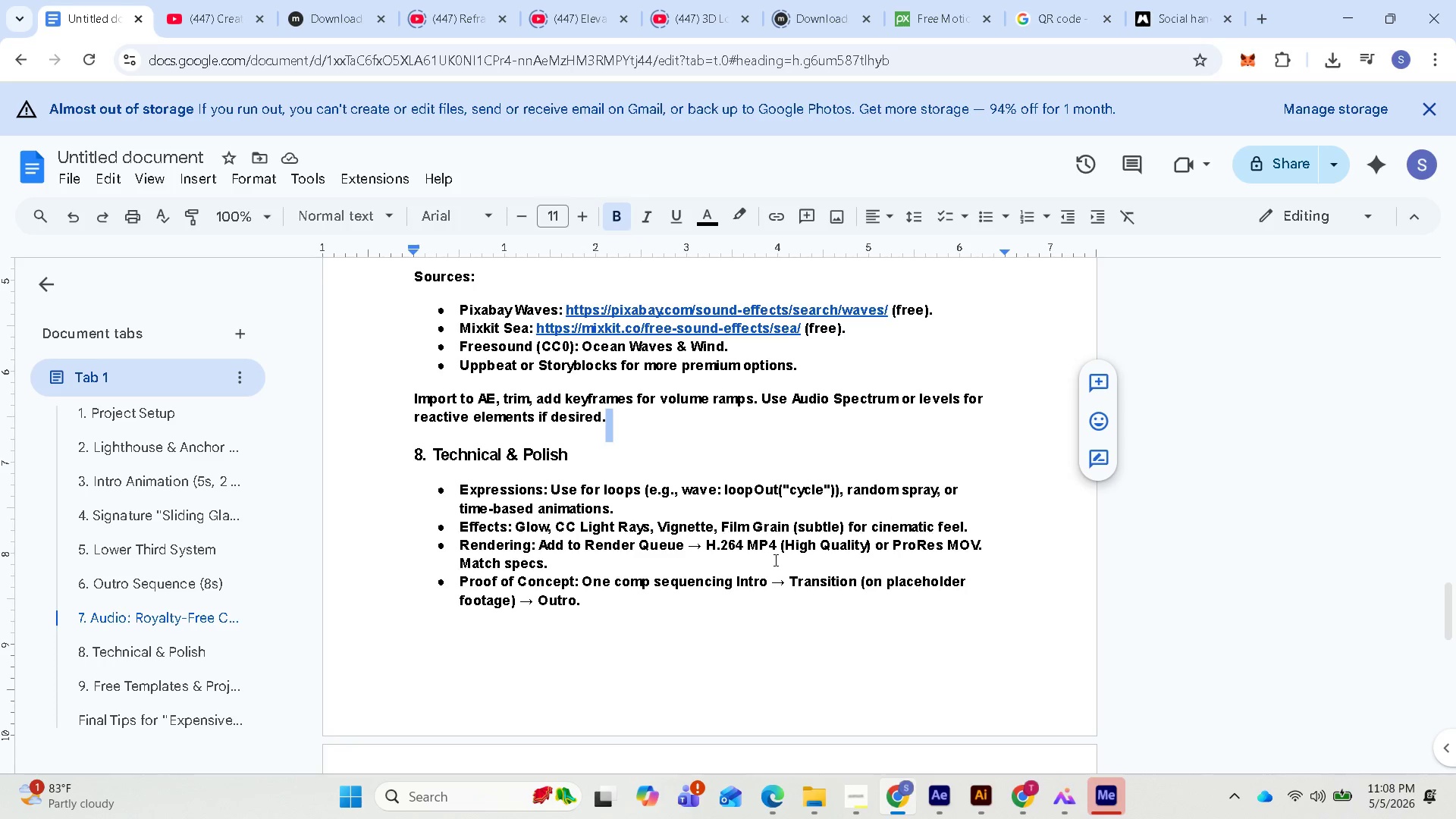 
wait(19.99)
 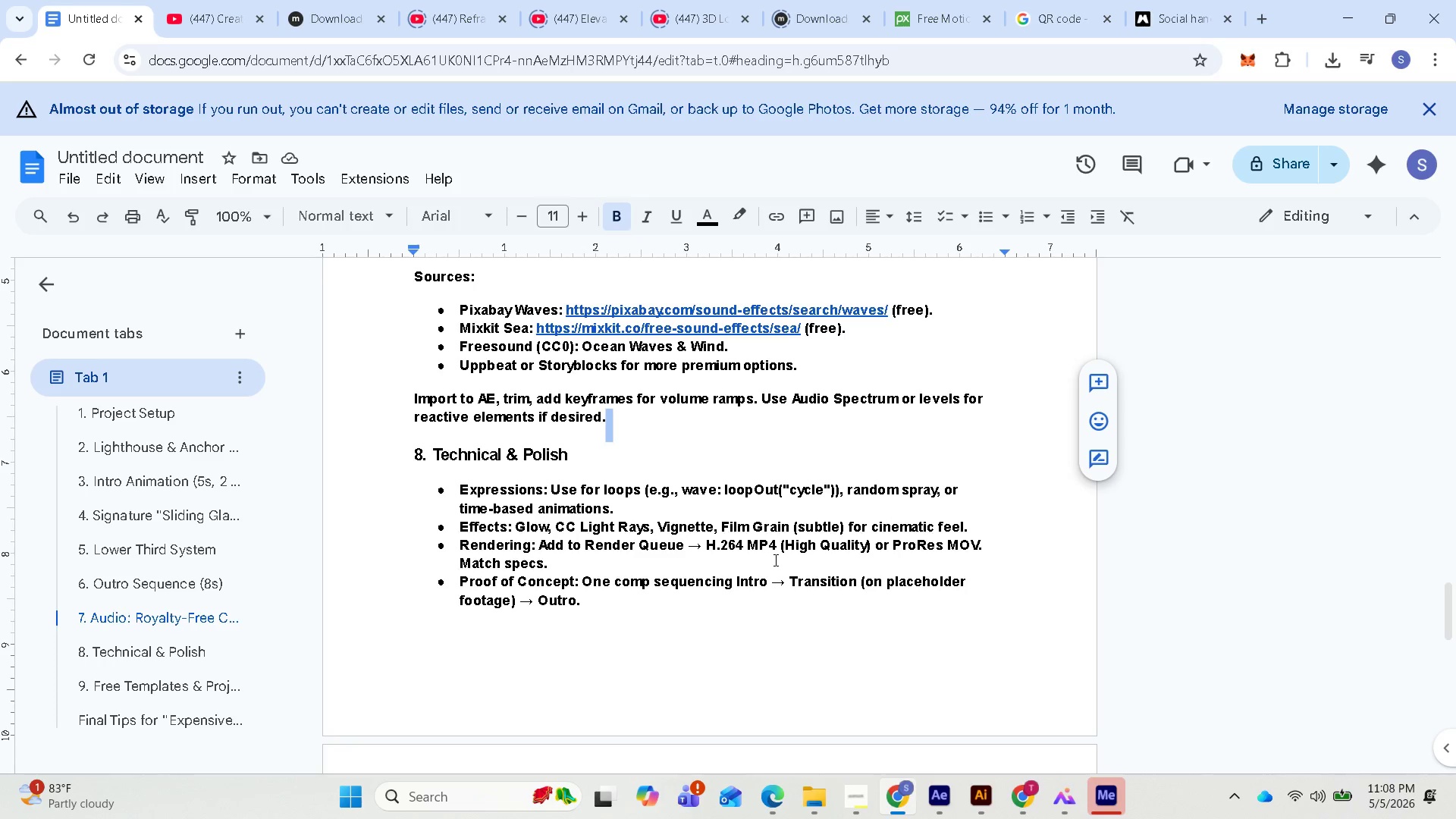 
left_click([1104, 800])
 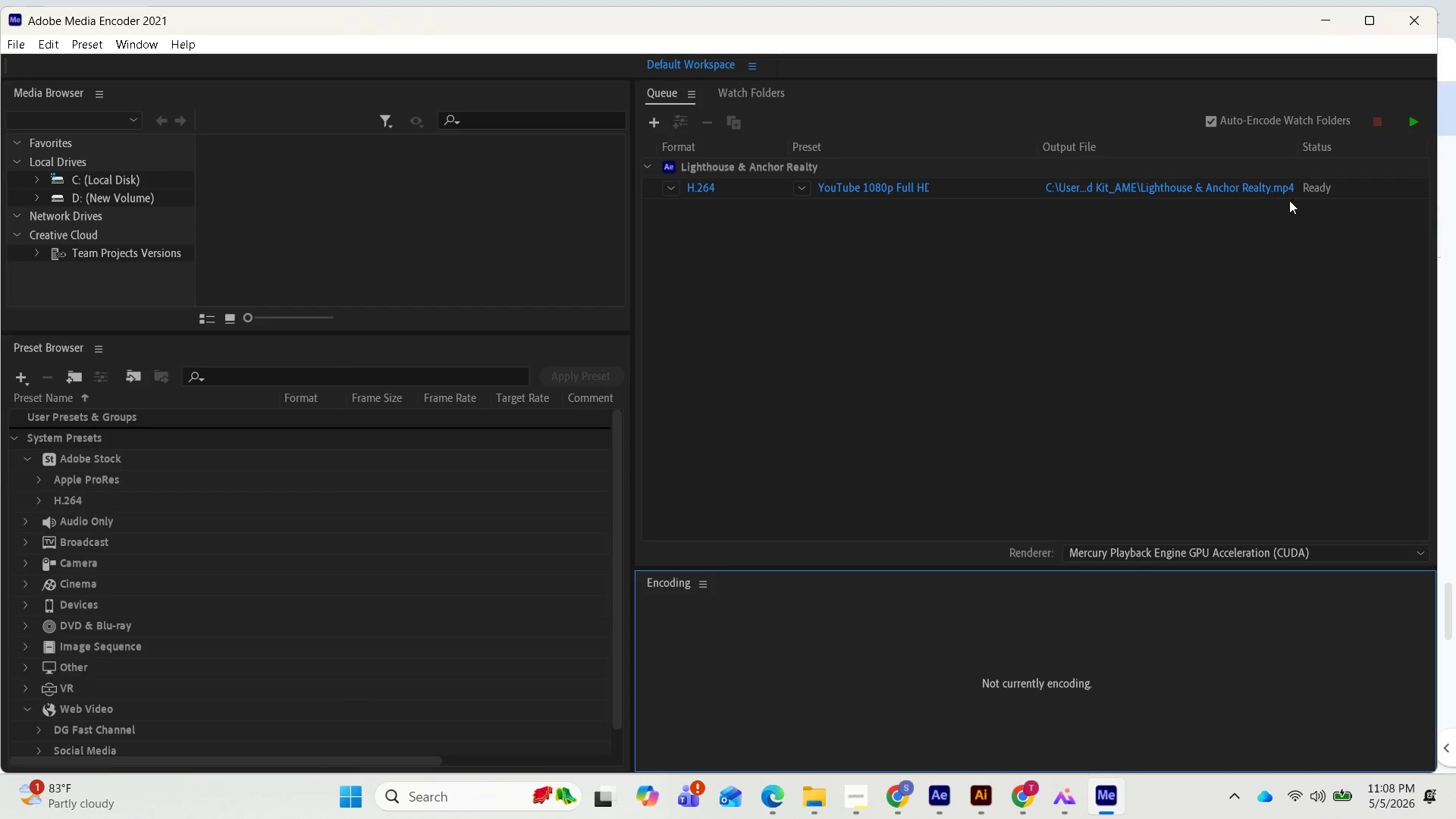 
wait(10.59)
 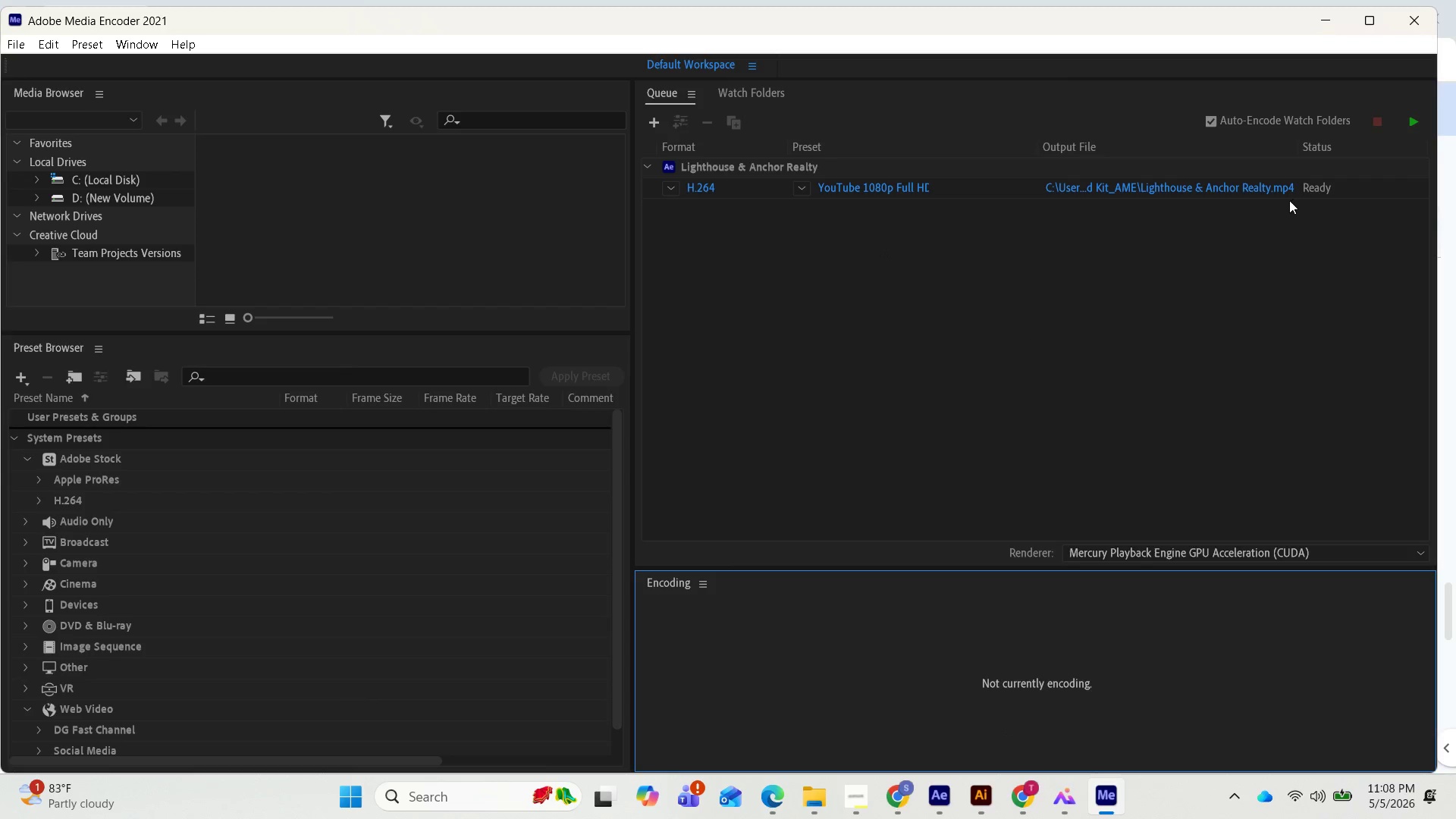 
mouse_move([1316, 193])
 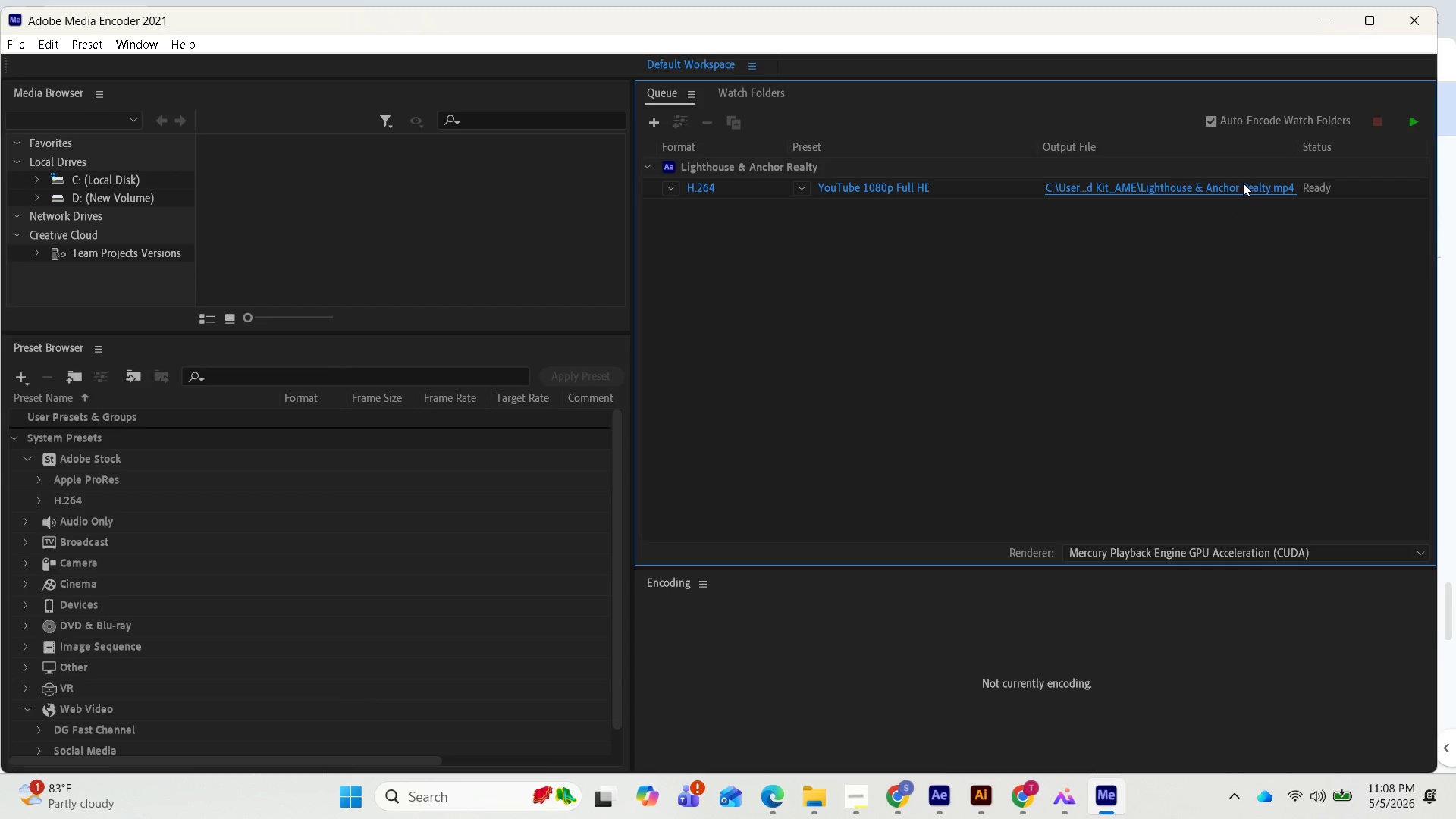 
left_click([1243, 183])
 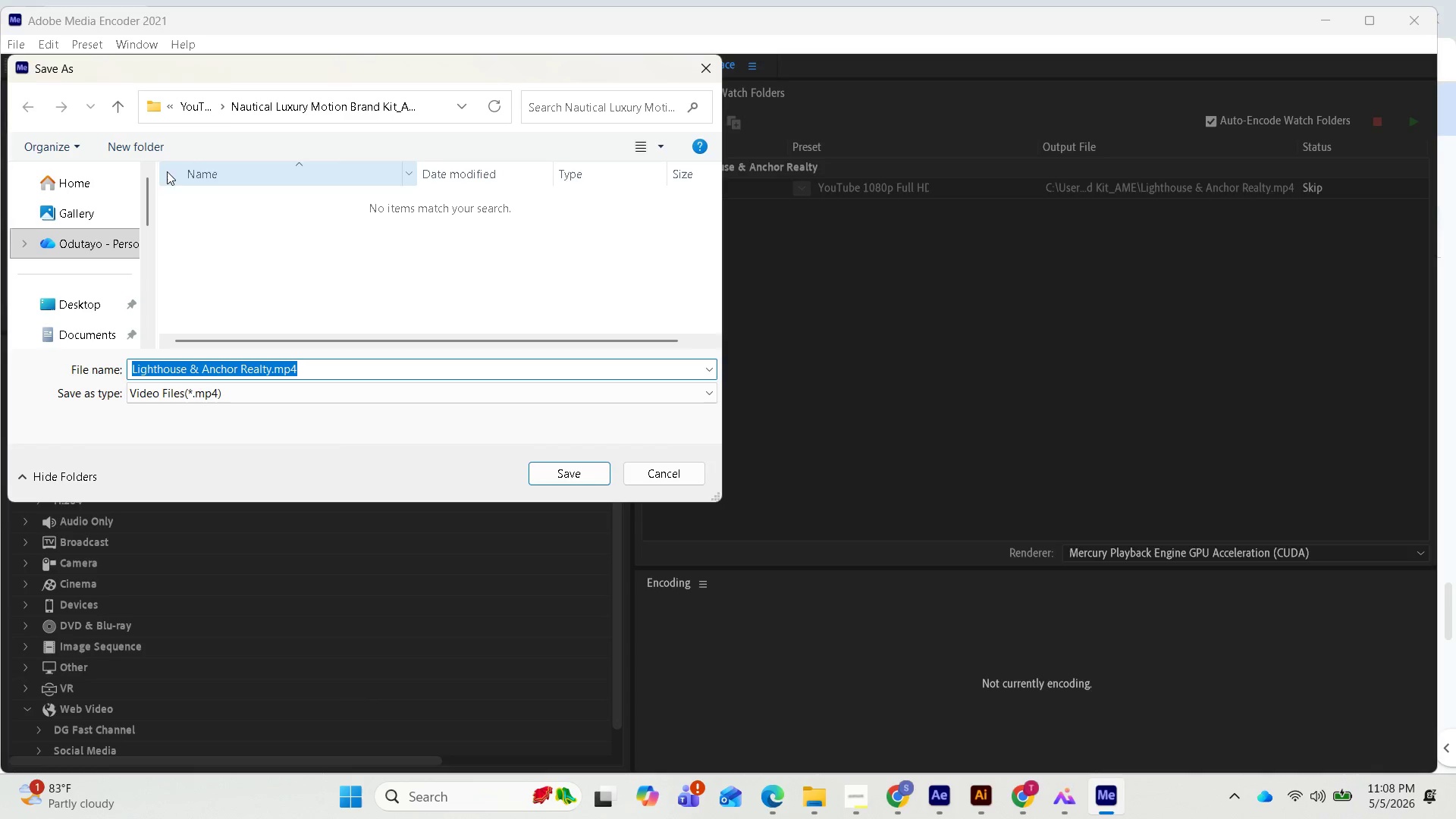 
left_click([196, 103])
 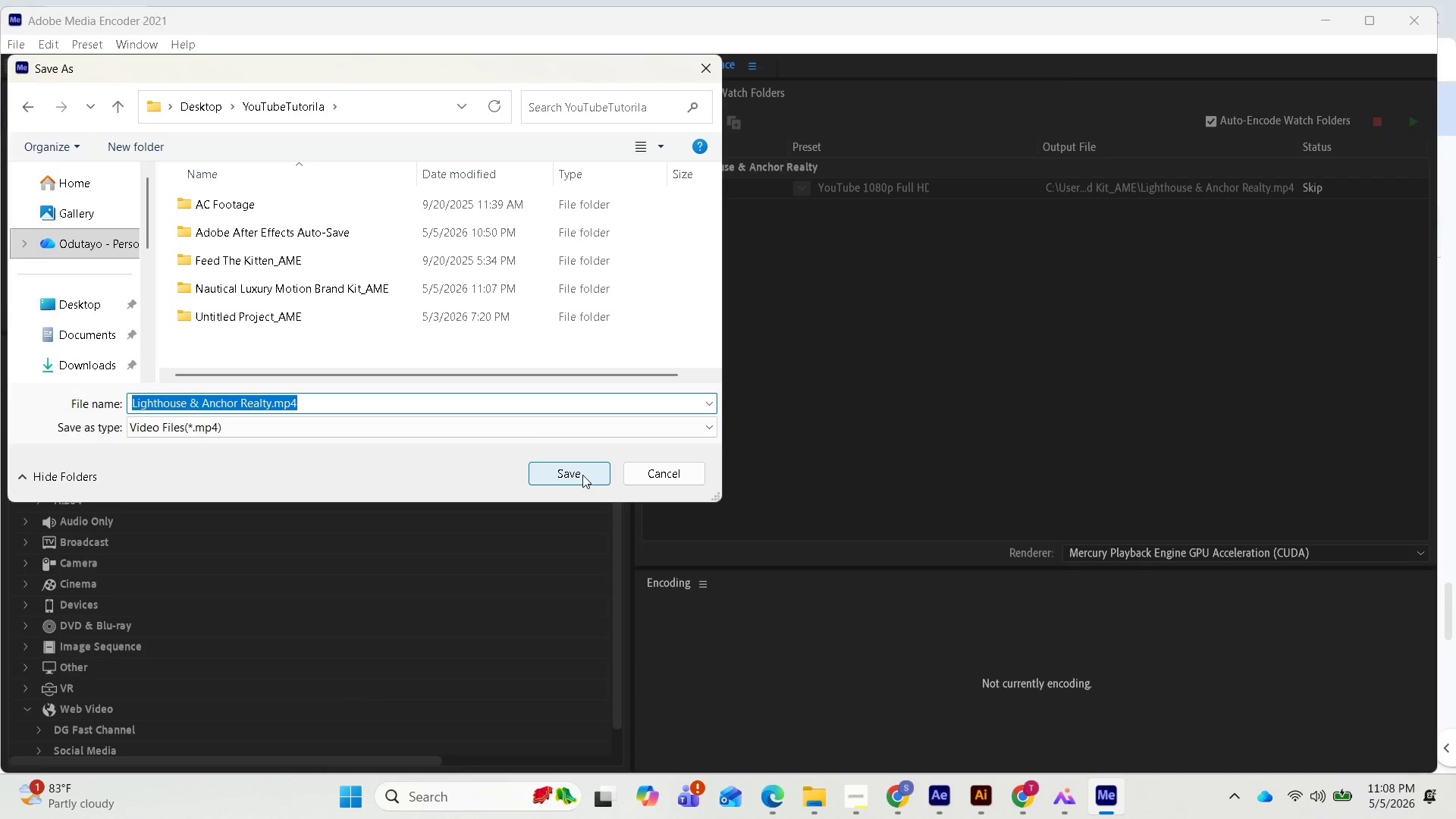 
wait(12.67)
 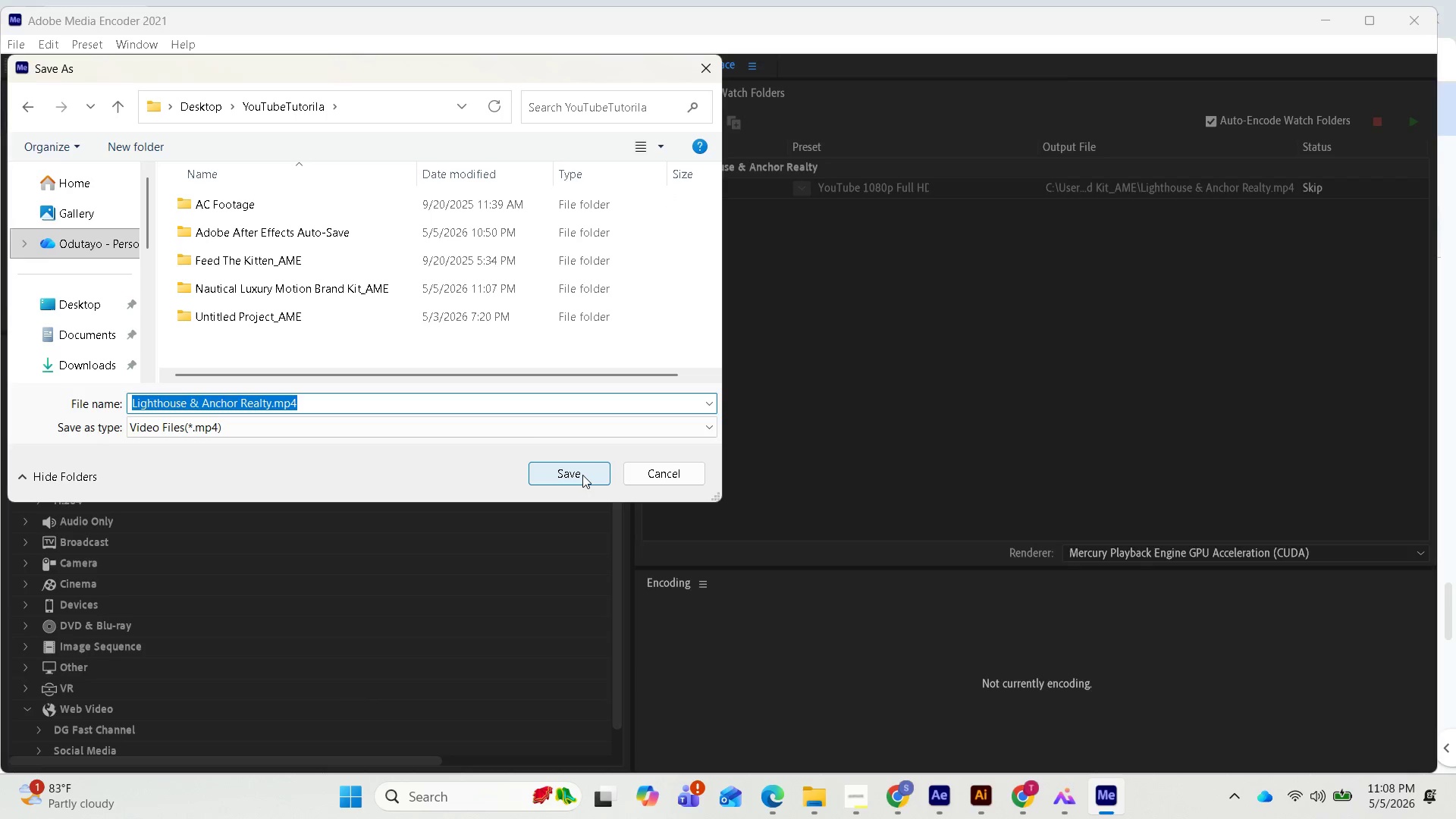 
left_click([582, 475])
 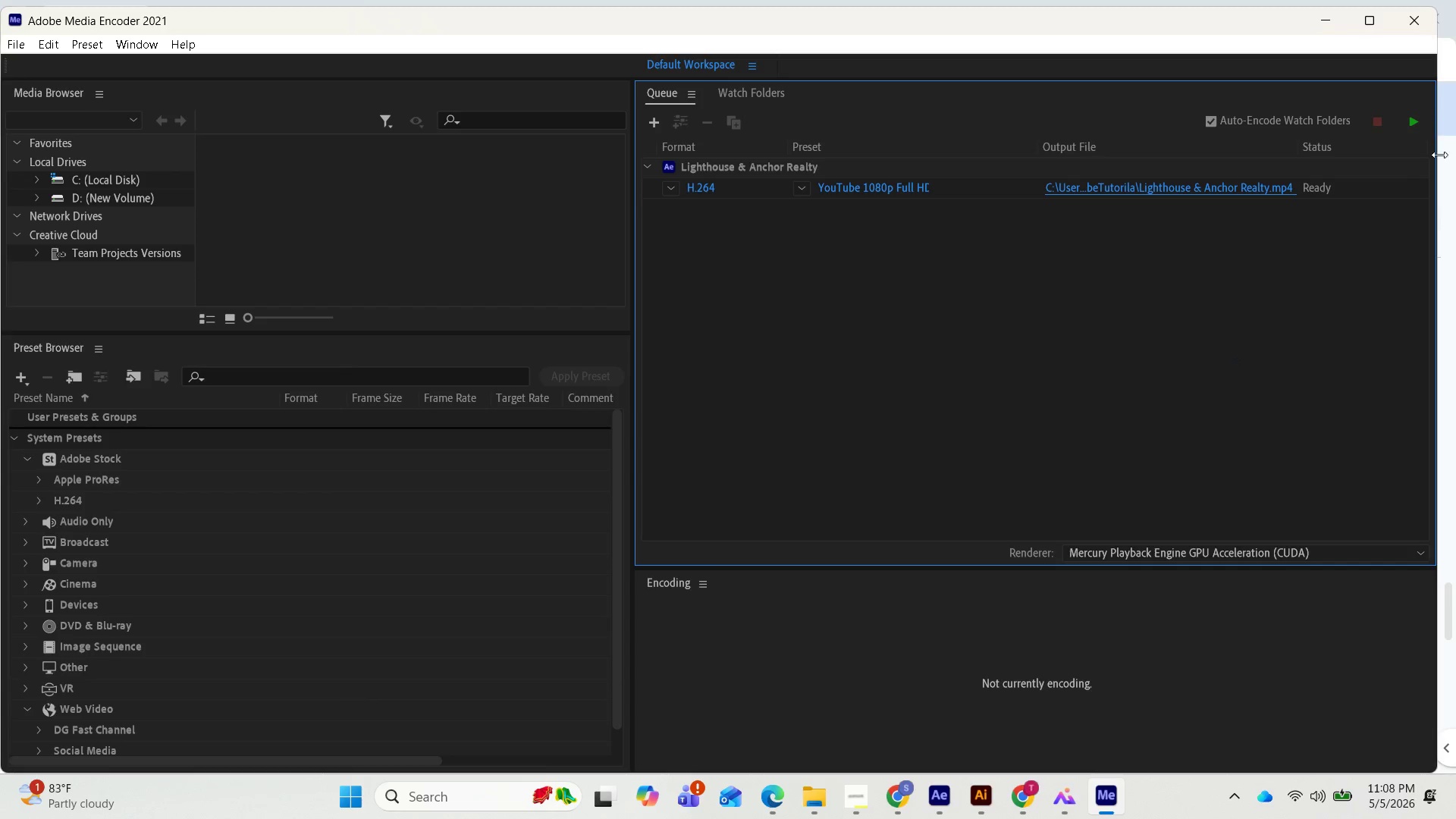 
wait(5.69)
 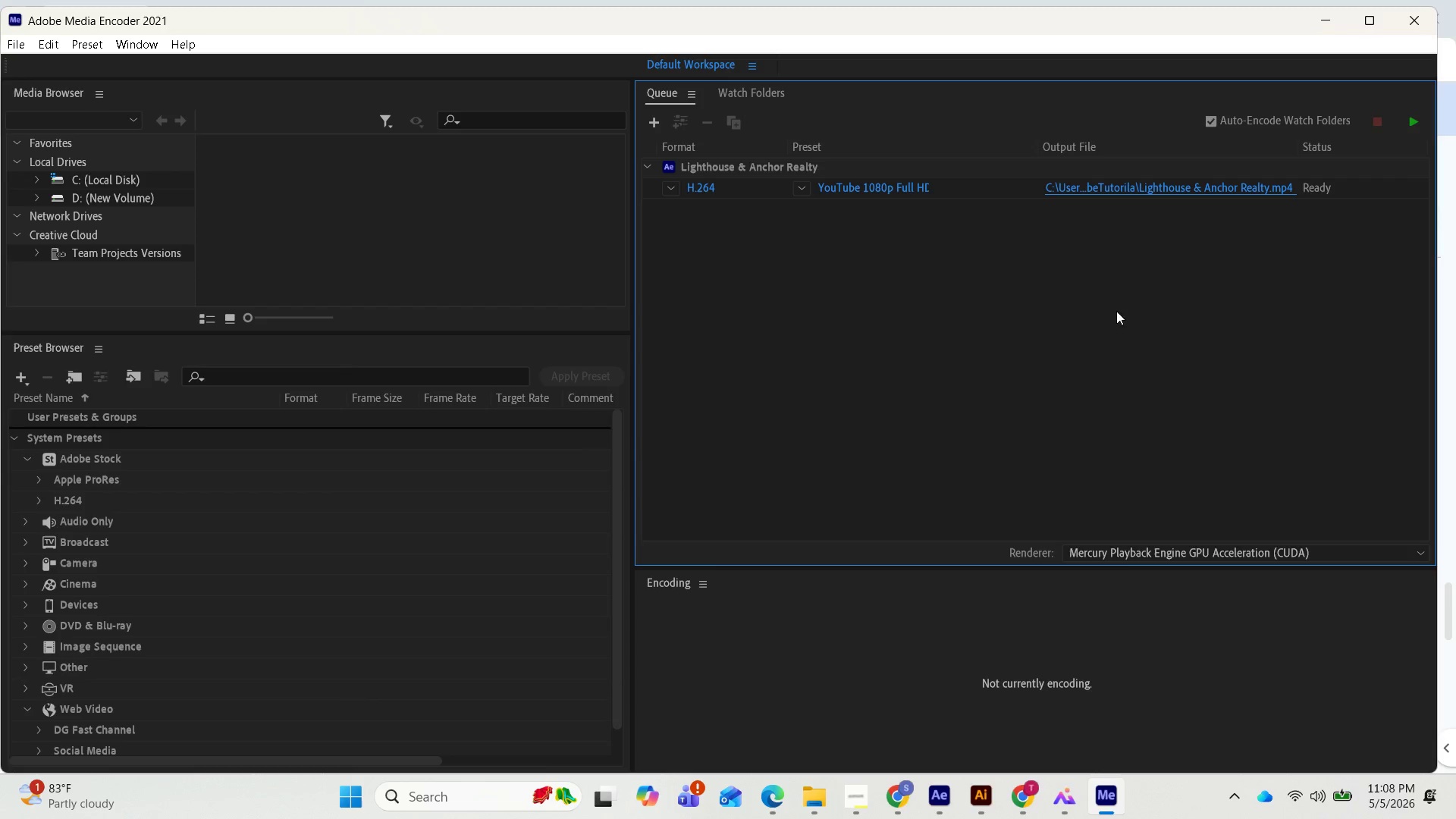 
left_click([1410, 122])
 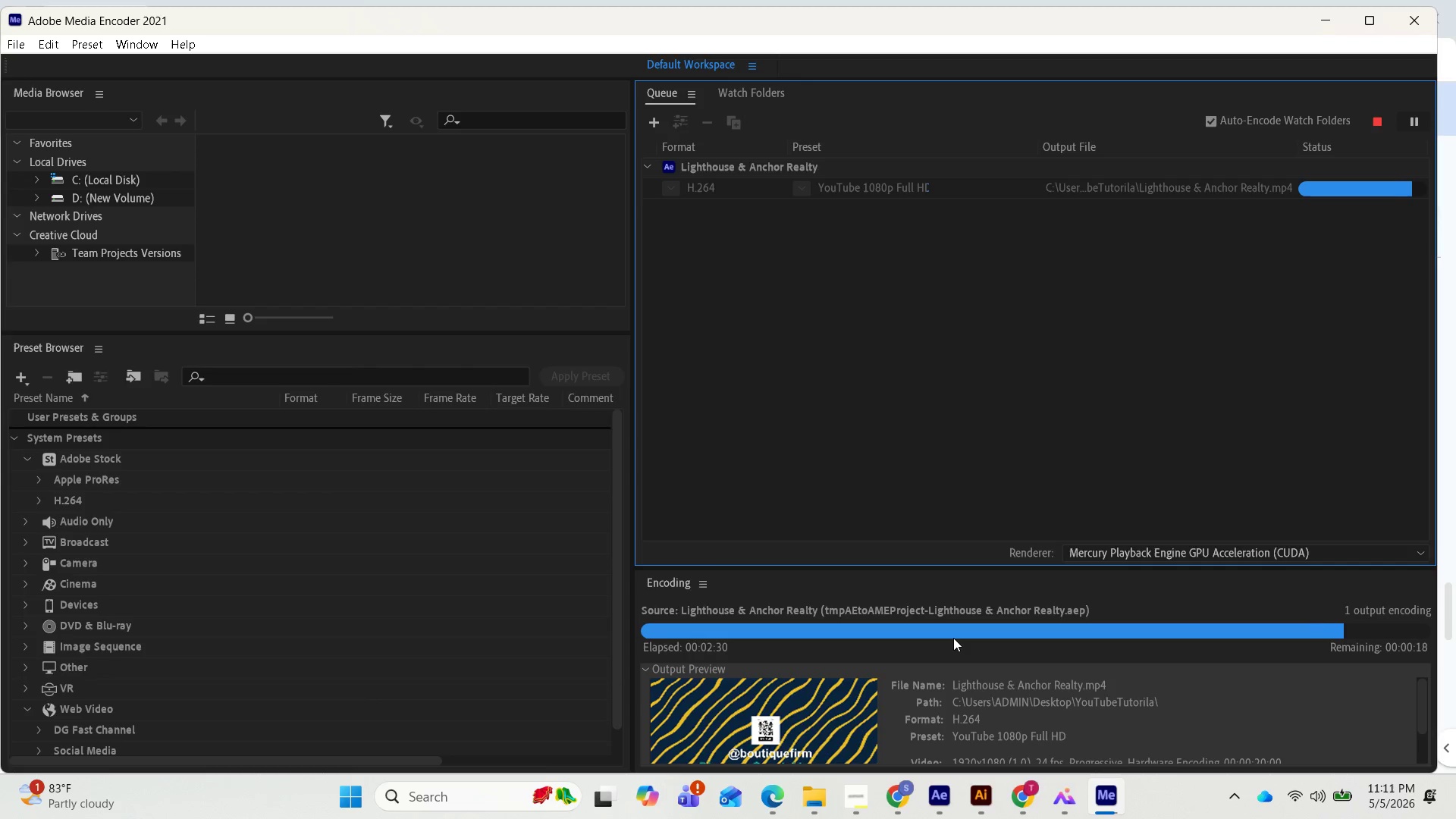 
wait(170.53)
 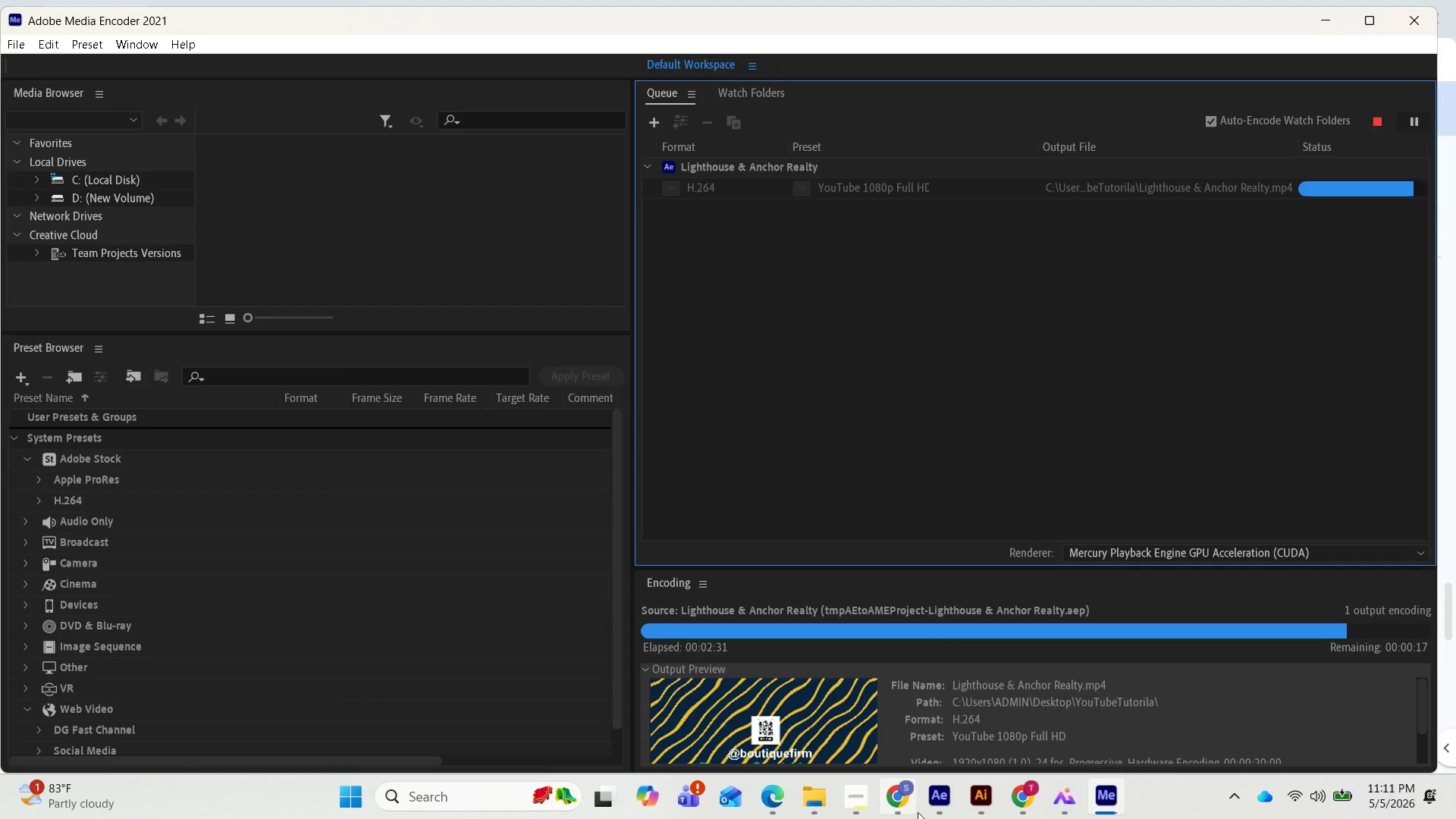 
key(Control+S)
 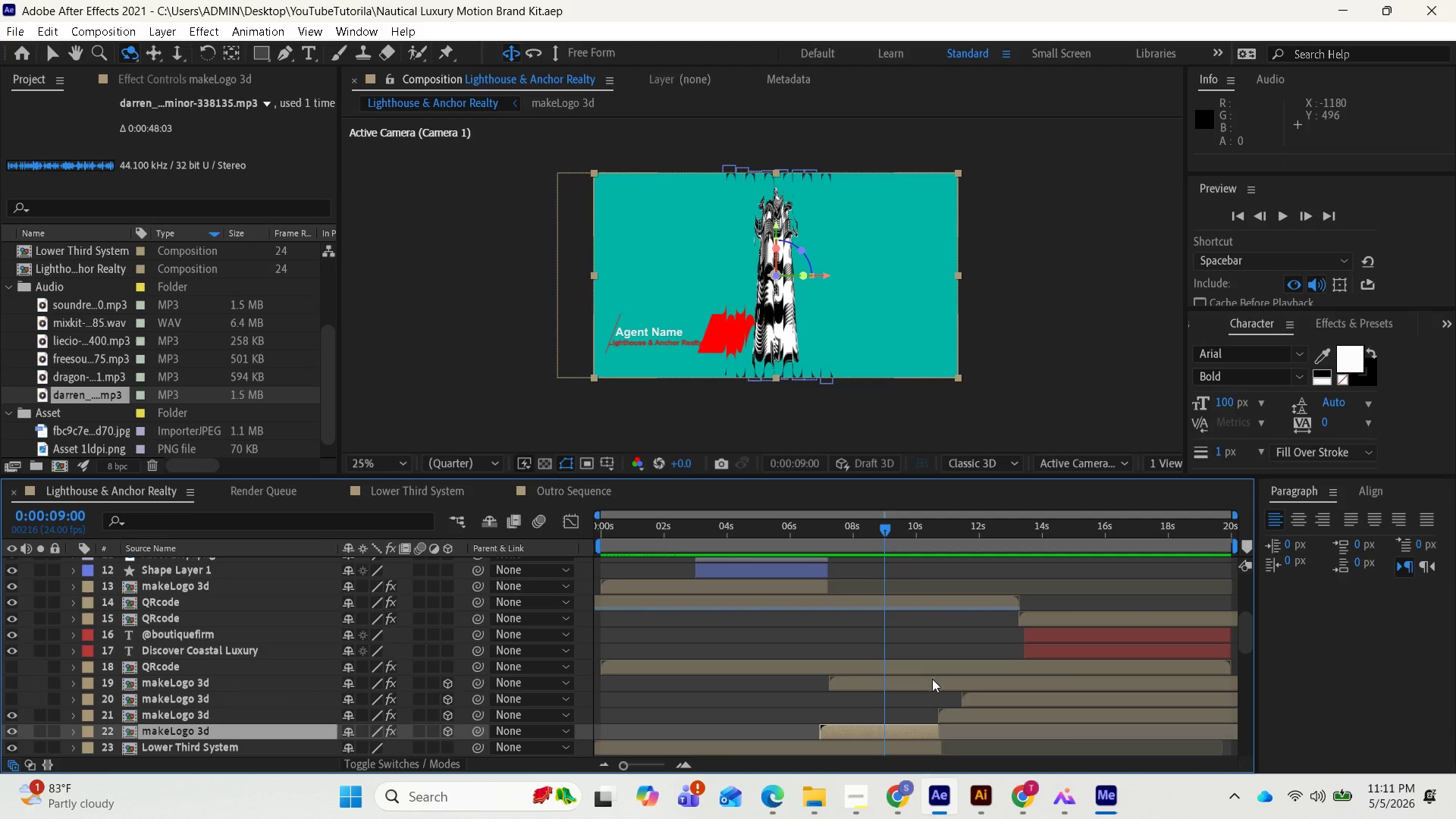 
wait(9.91)
 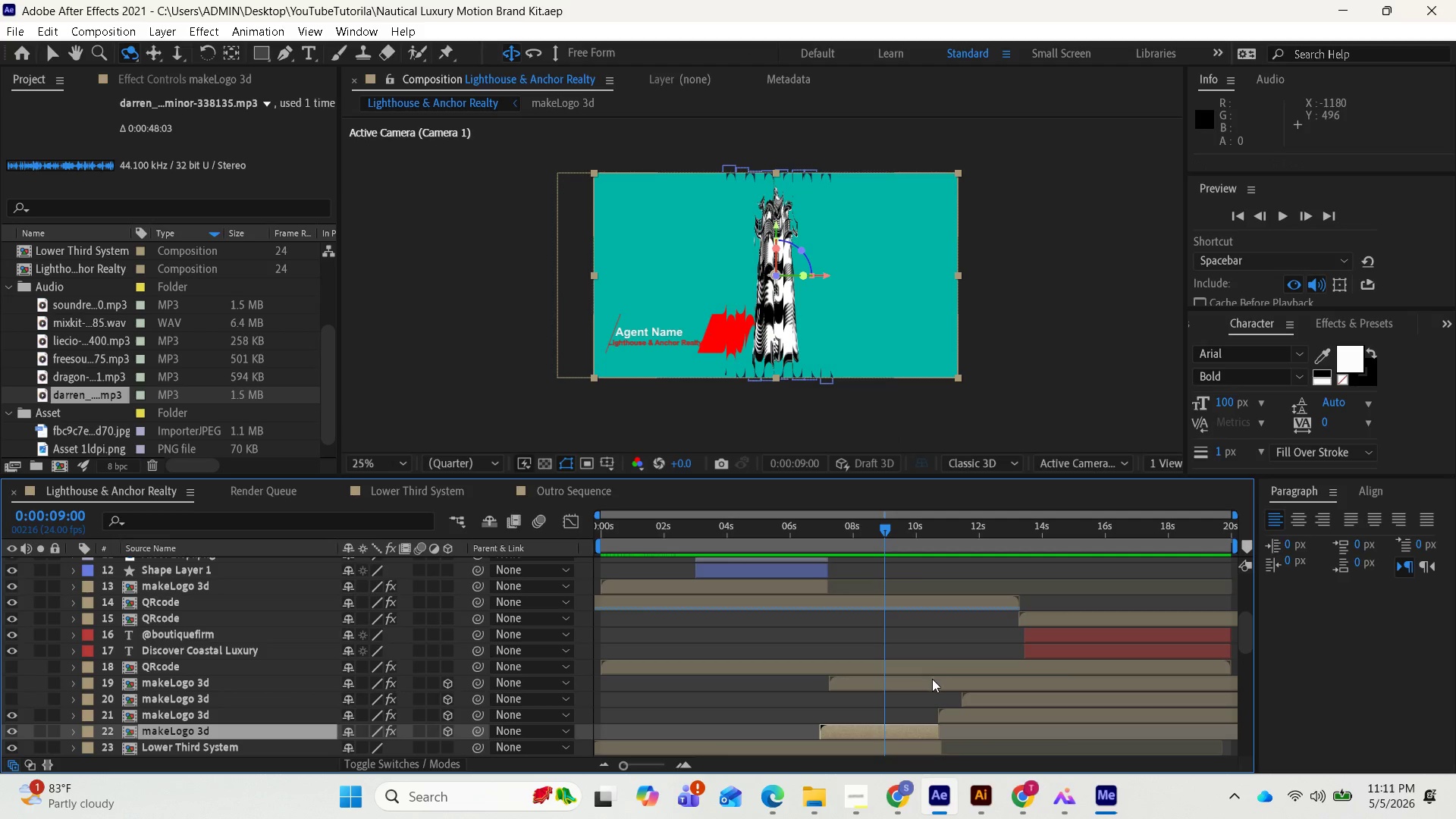 
left_click([762, 714])
 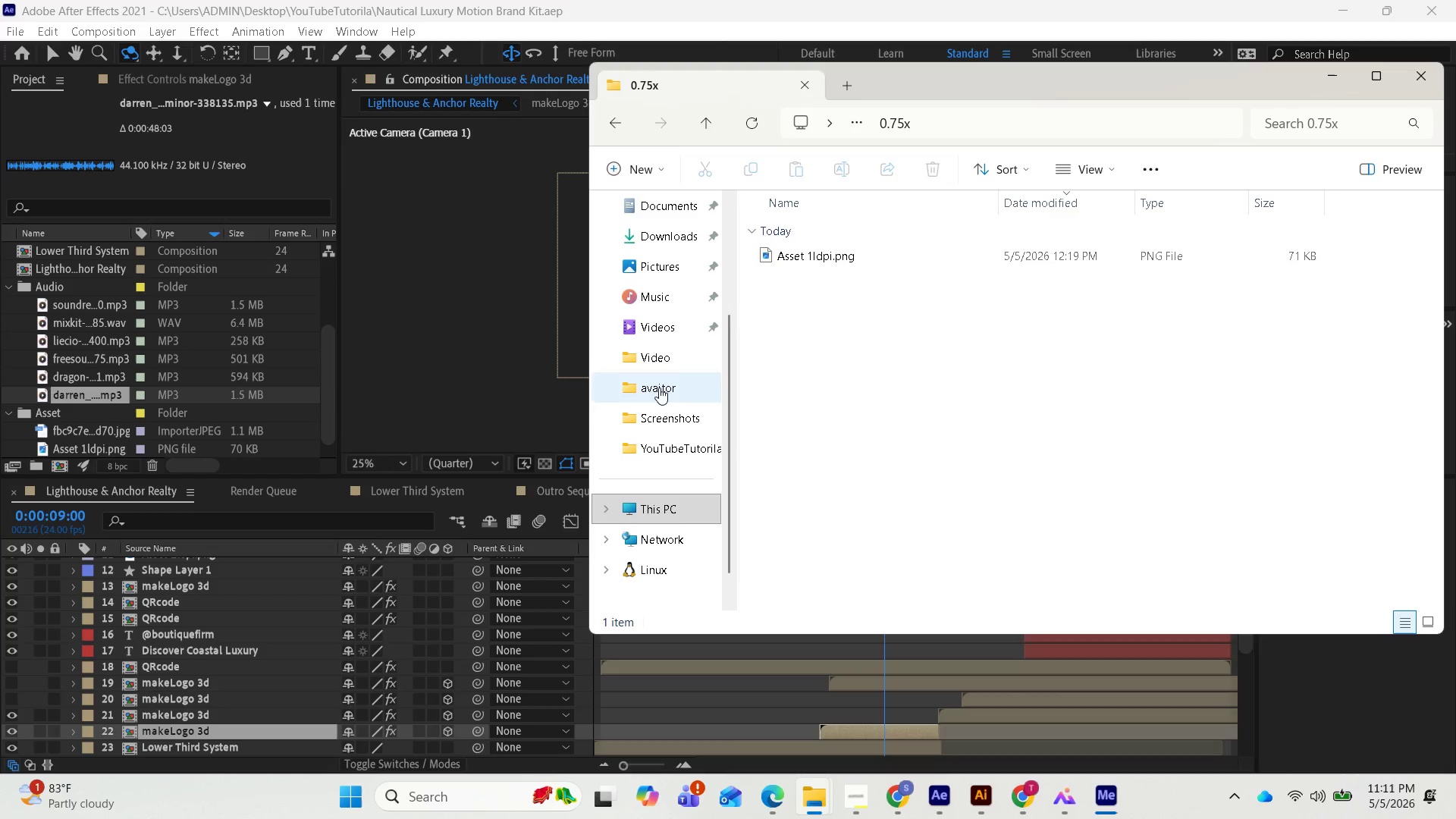 
wait(5.31)
 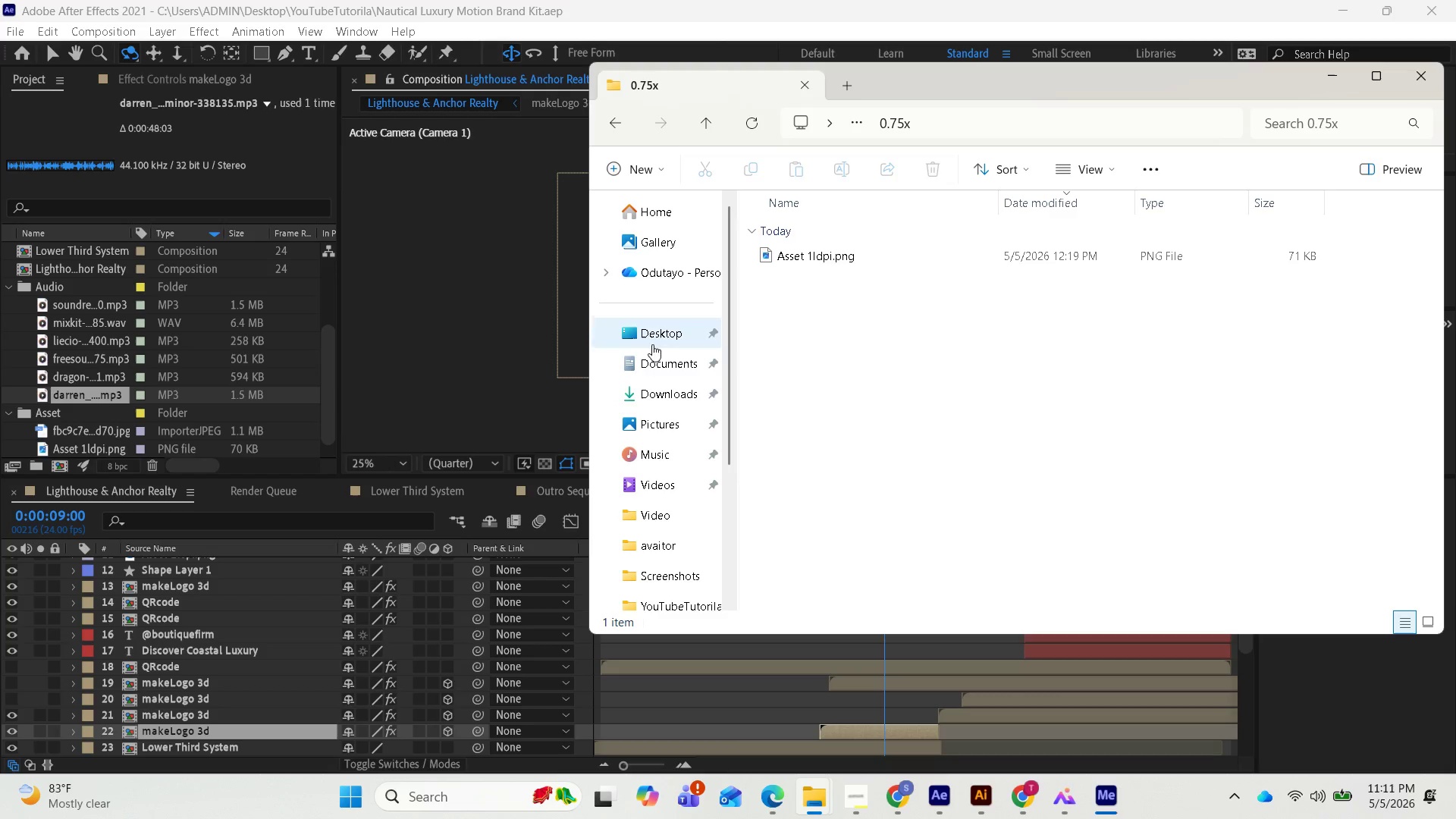 
left_click([658, 335])
 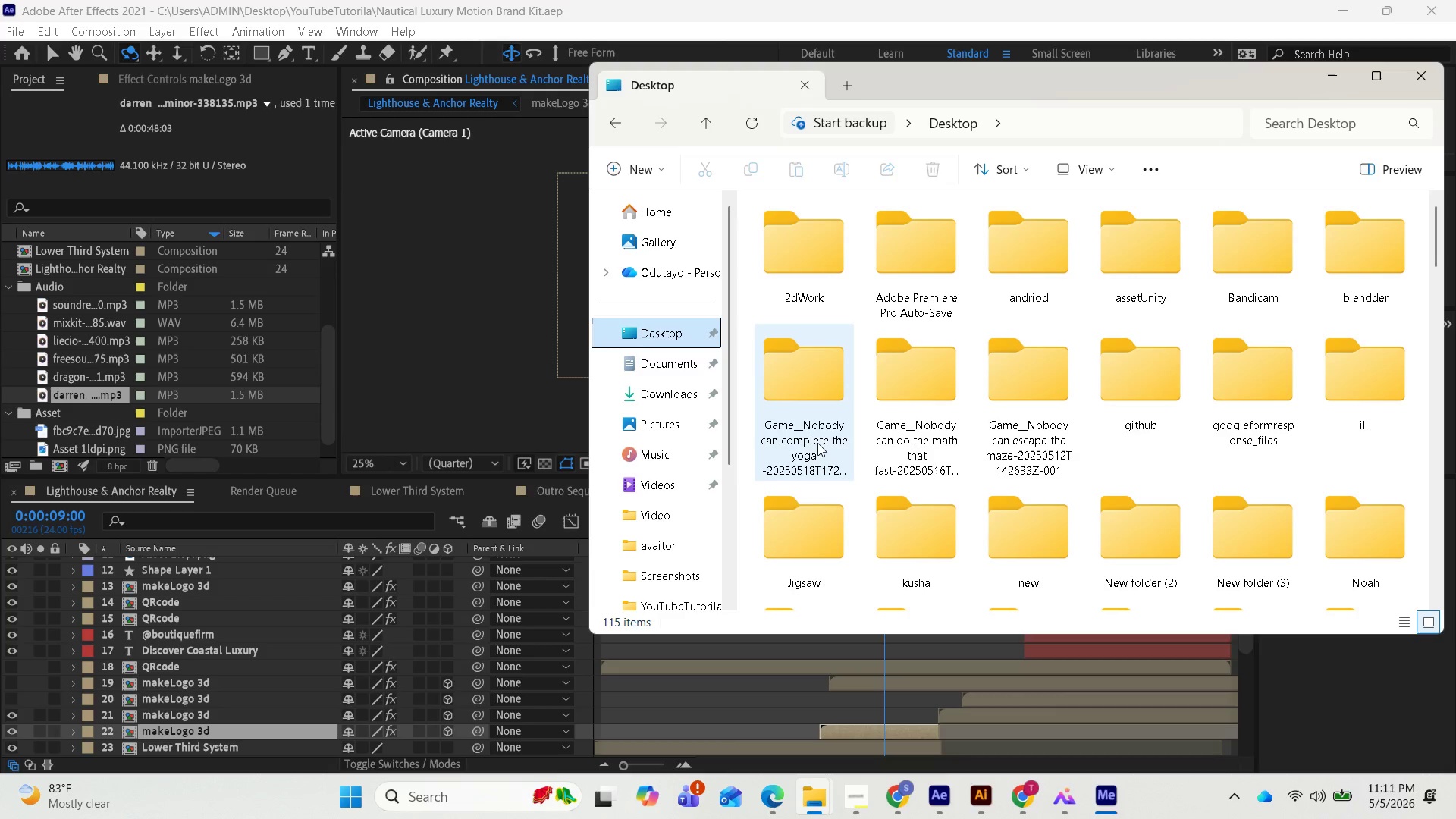 
scroll: coordinate [662, 384], scroll_direction: up, amount: 2.0
 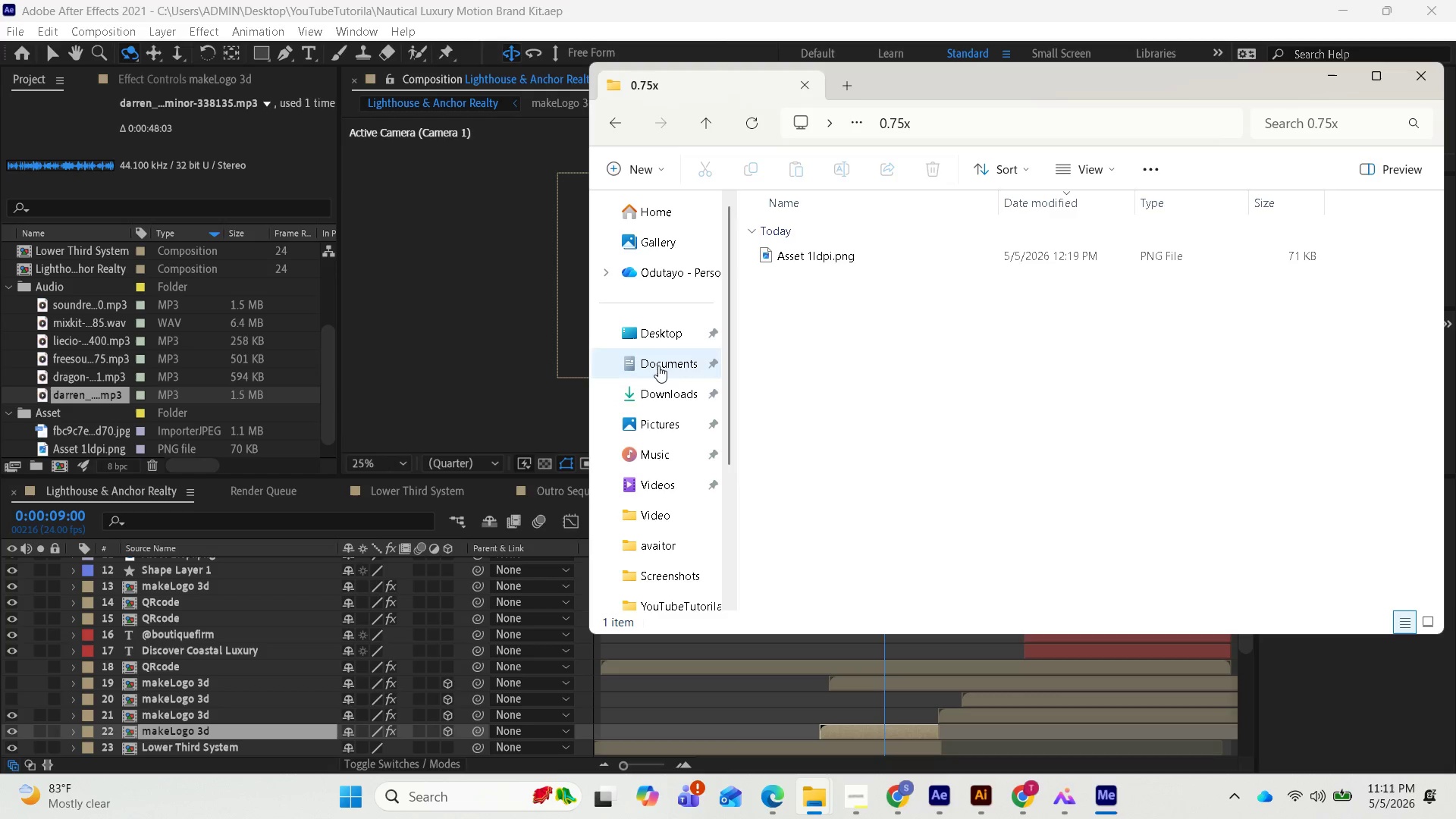 
scroll: coordinate [900, 480], scroll_direction: down, amount: 2.0
 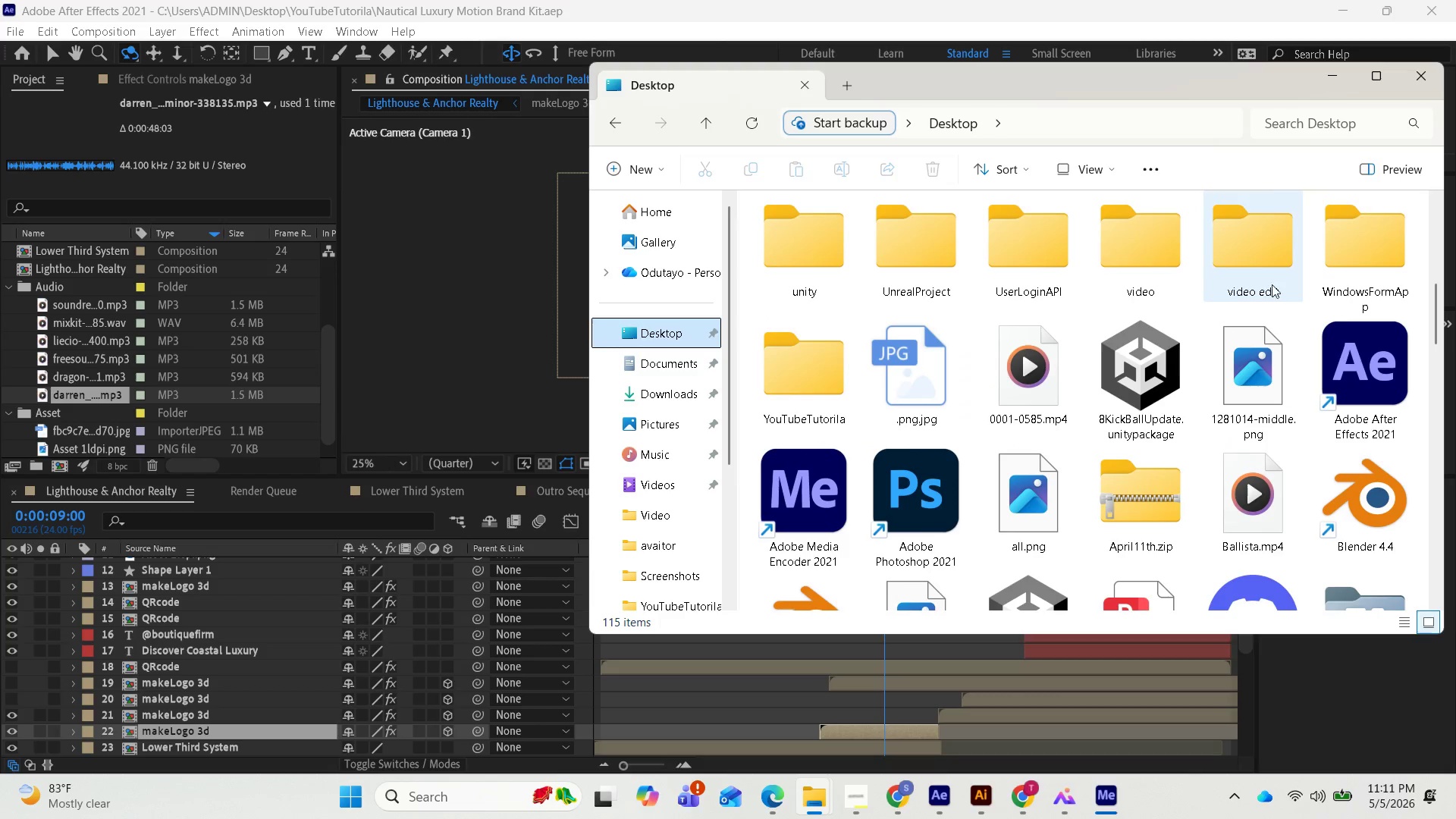 
double_click([818, 364])
 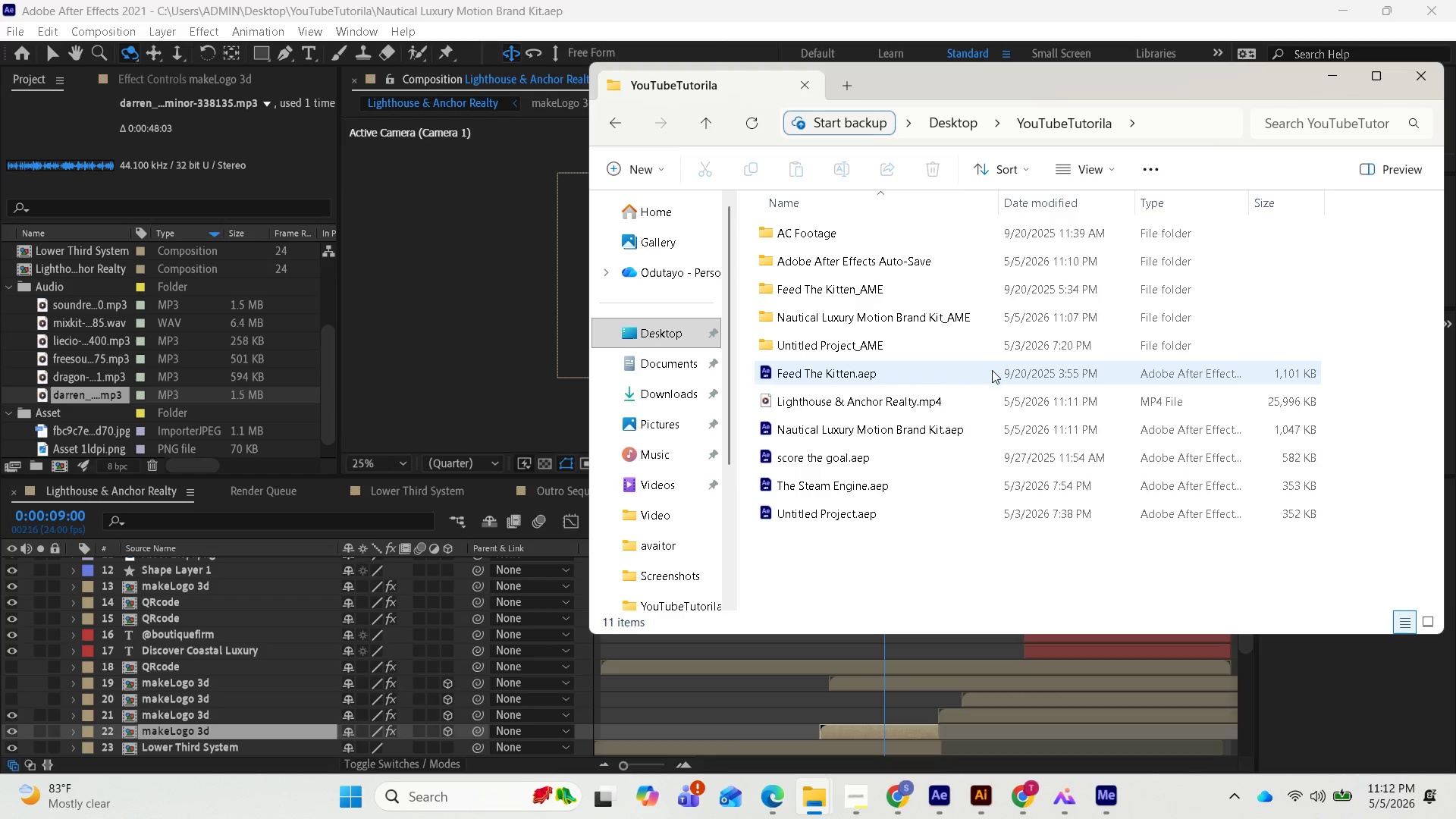 
wait(10.81)
 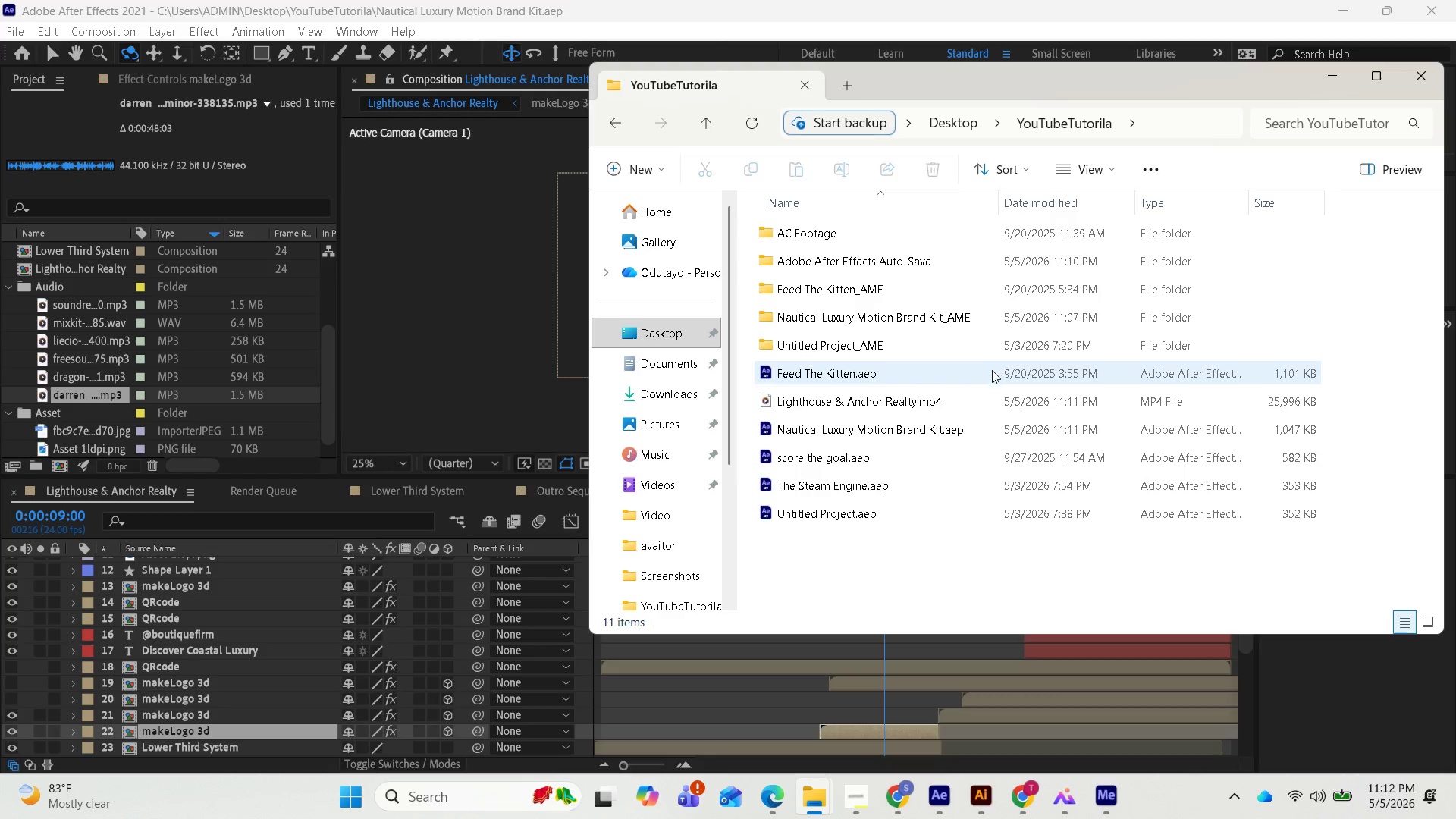 
double_click([884, 399])
 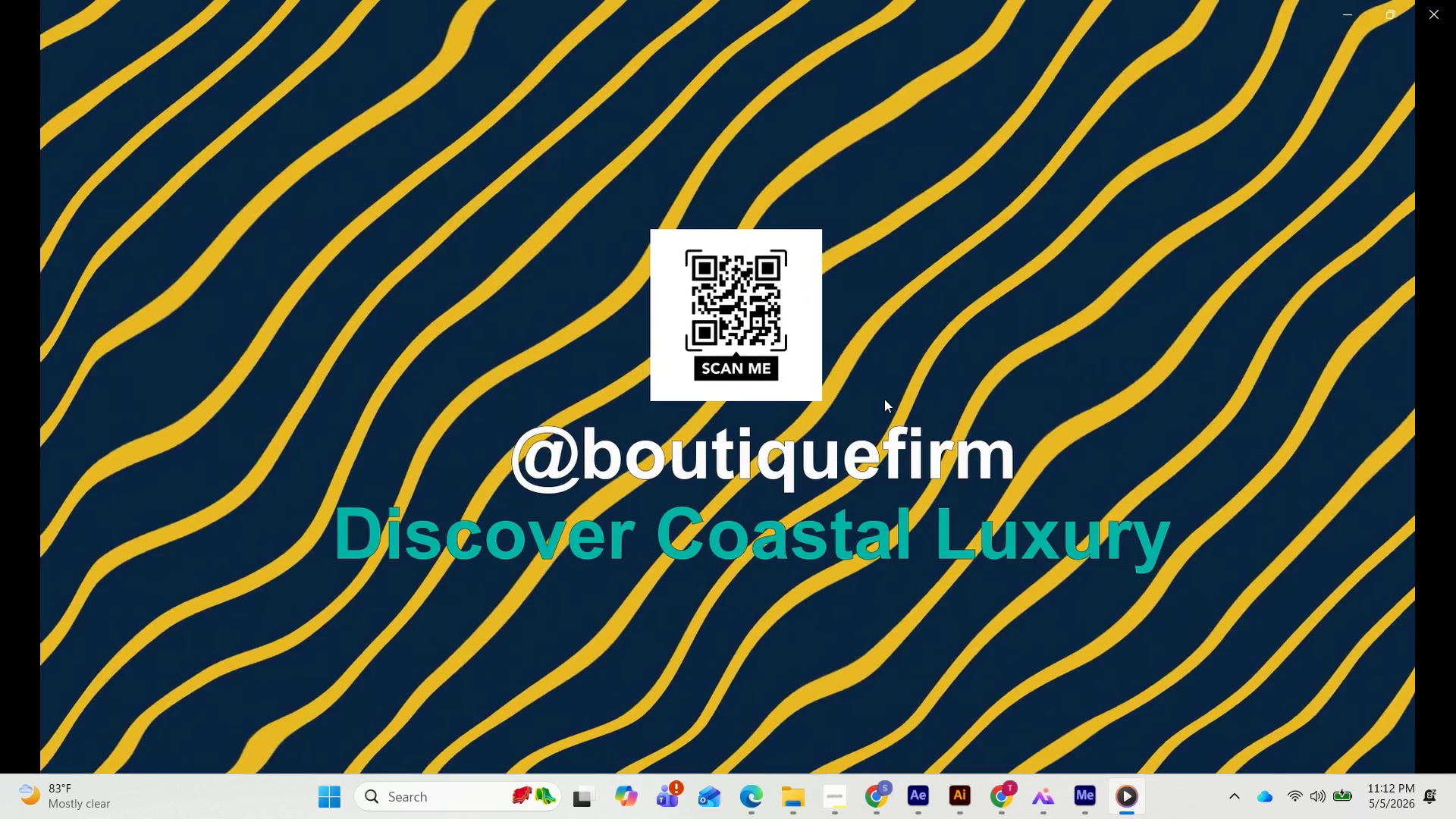 
wait(25.67)
 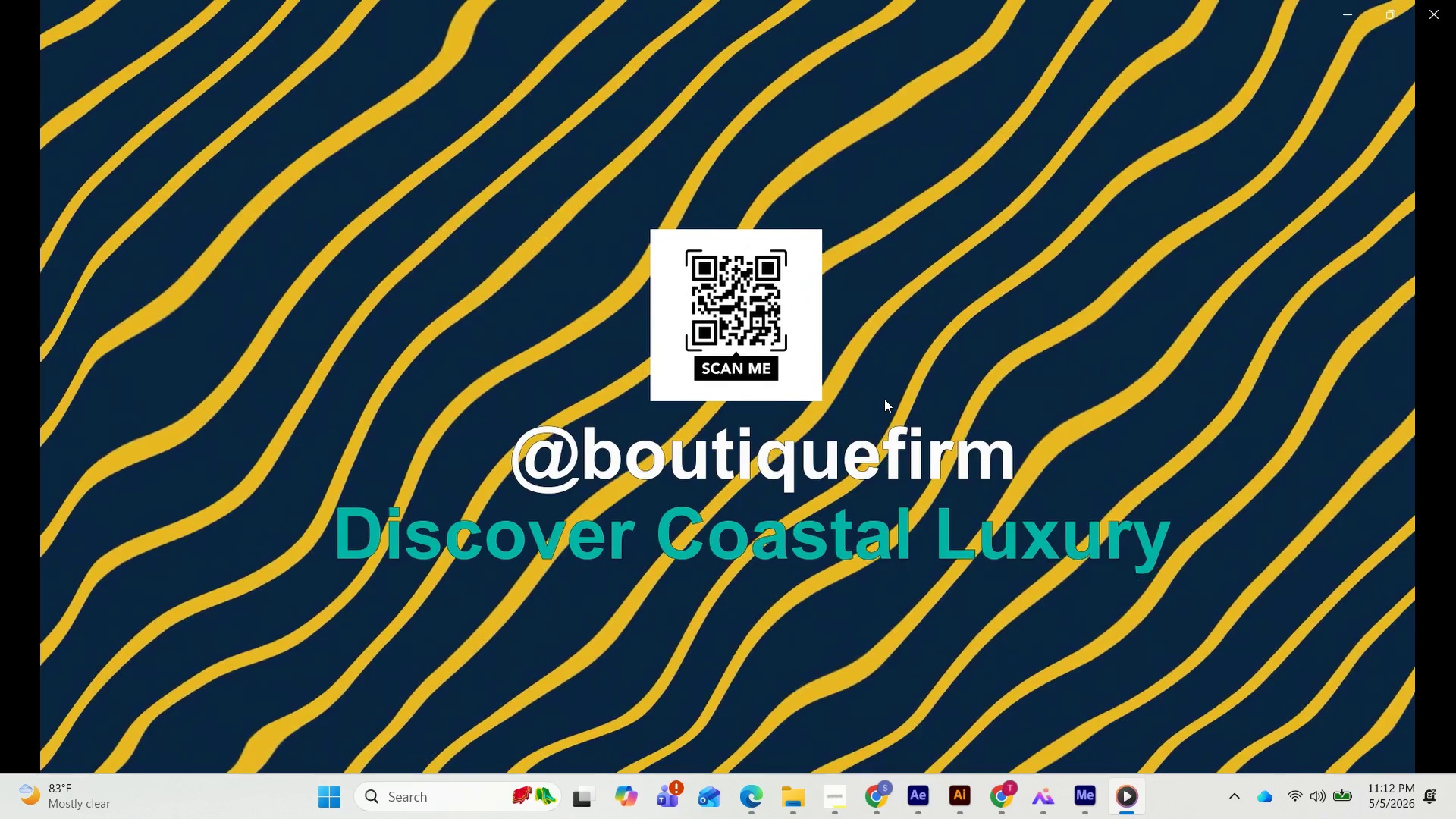 
left_click([729, 730])
 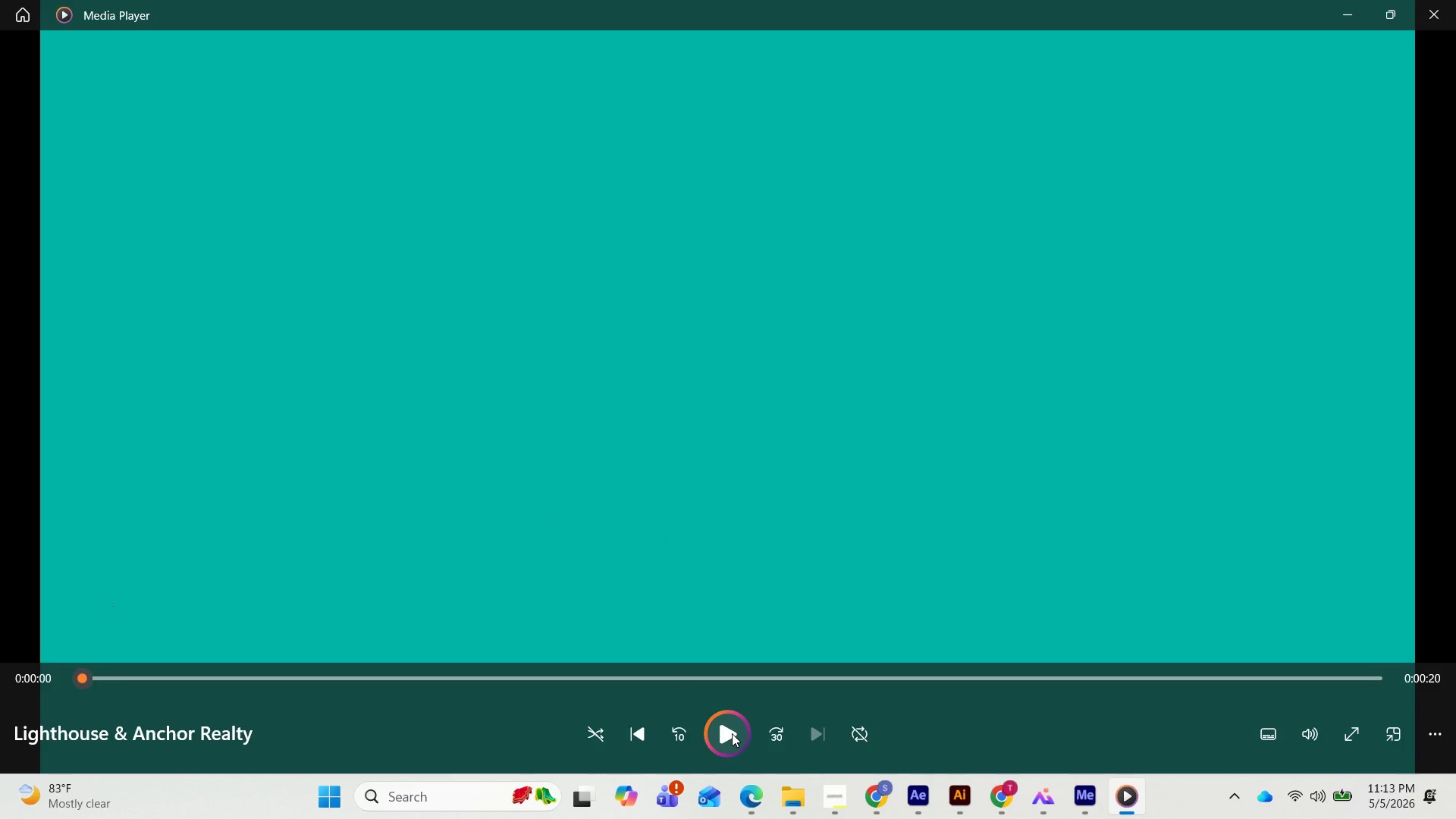 
wait(66.62)
 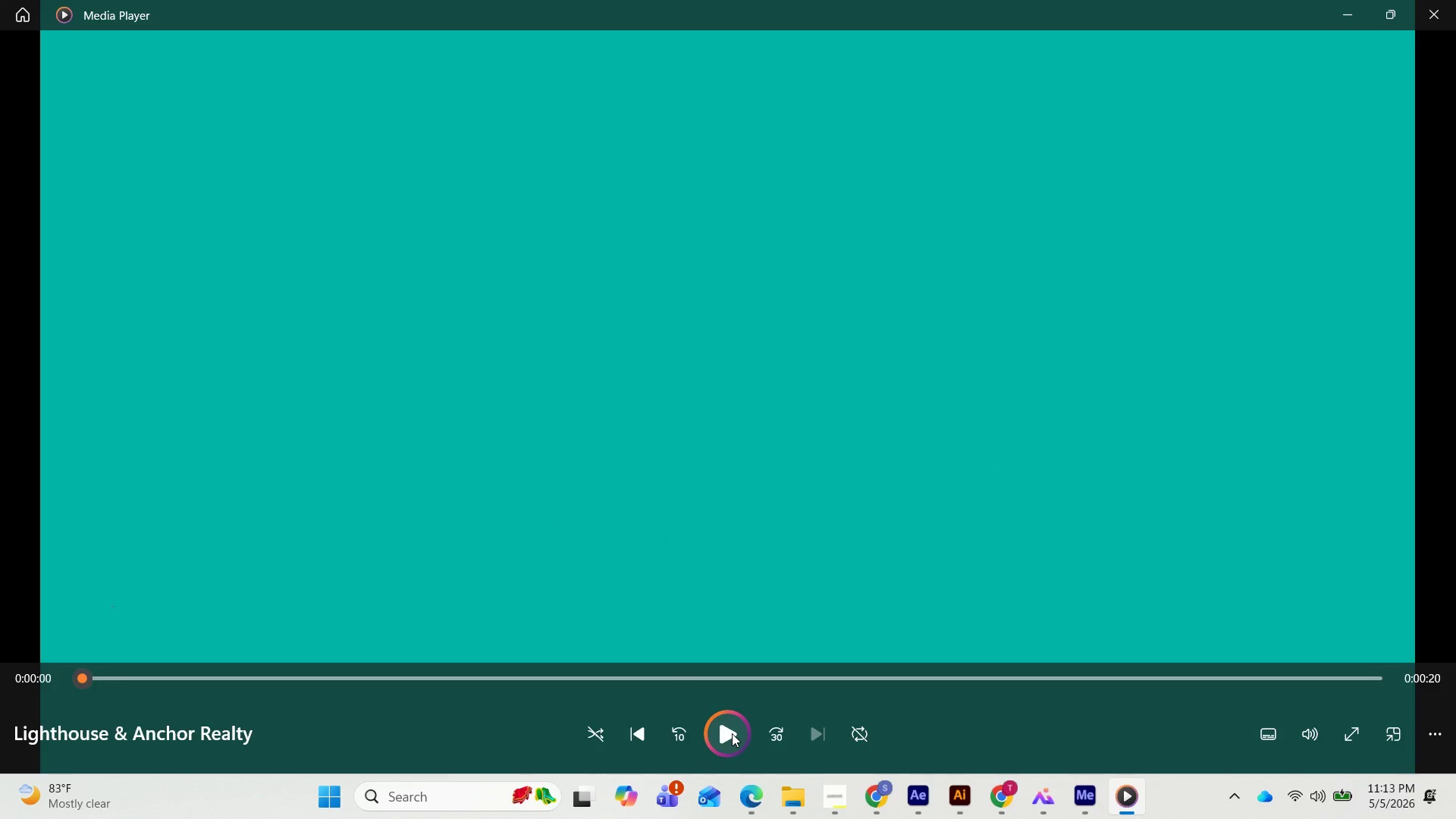 
left_click([466, 240])
 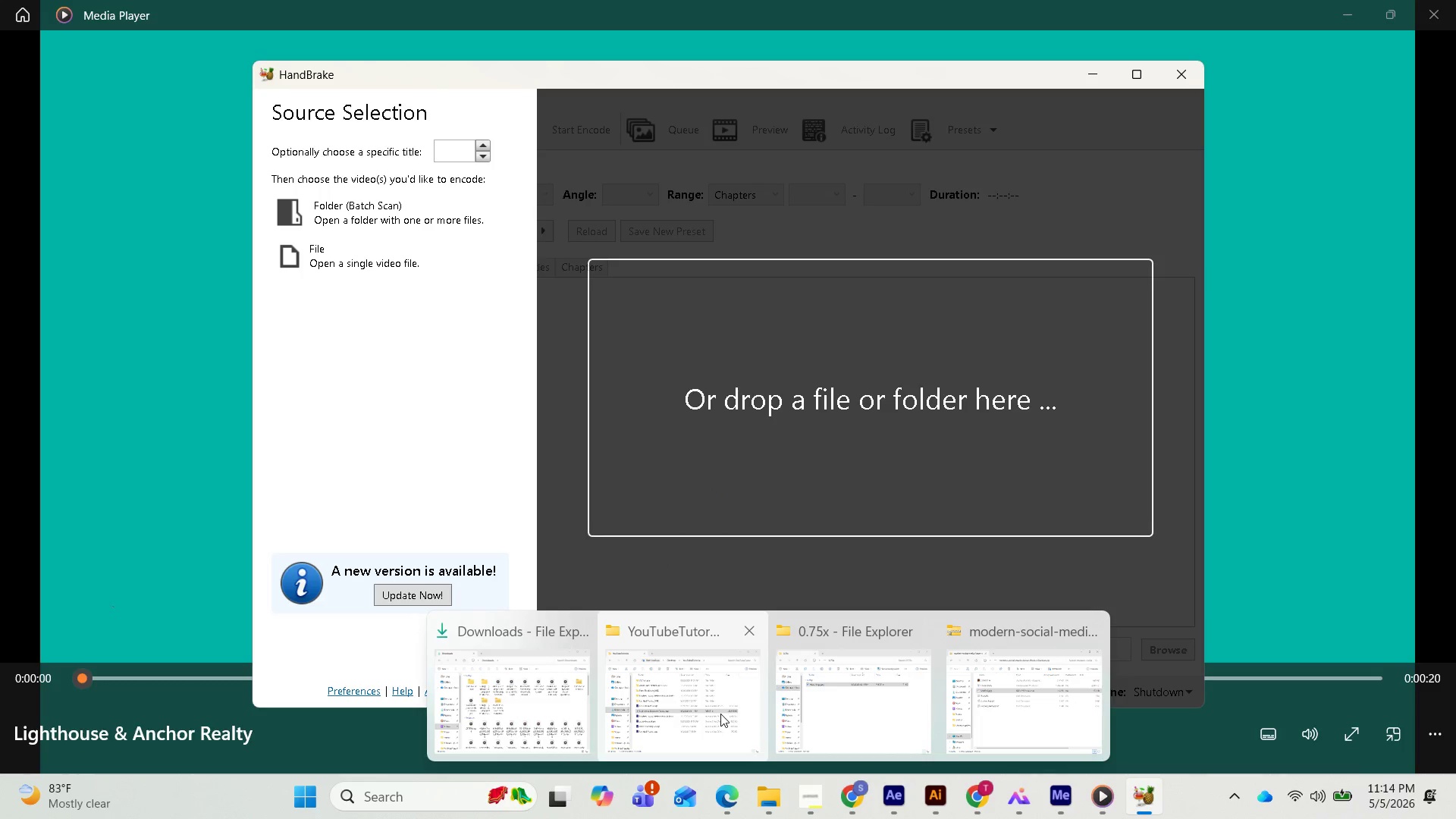 
wait(55.53)
 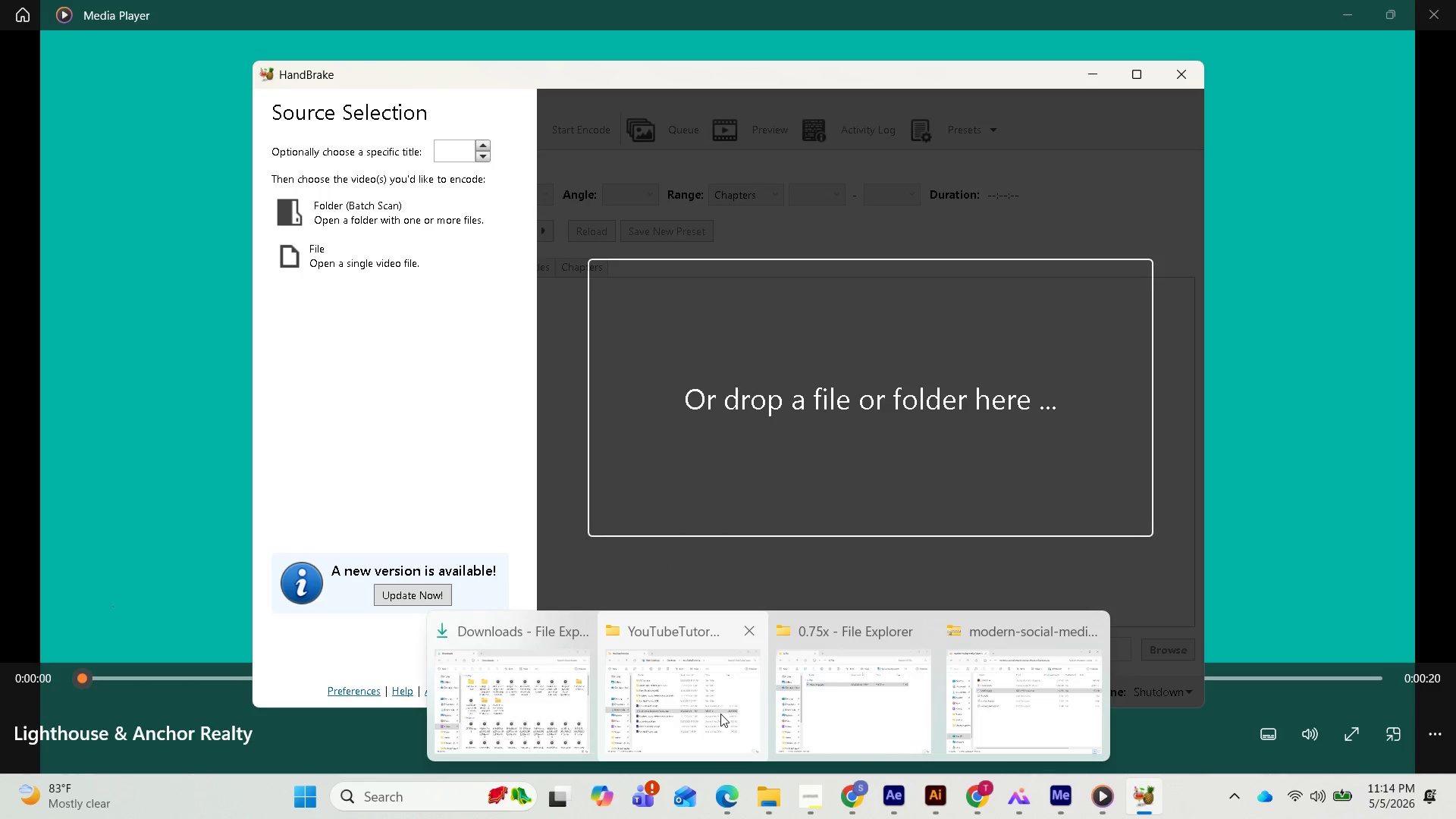 
left_click([664, 714])
 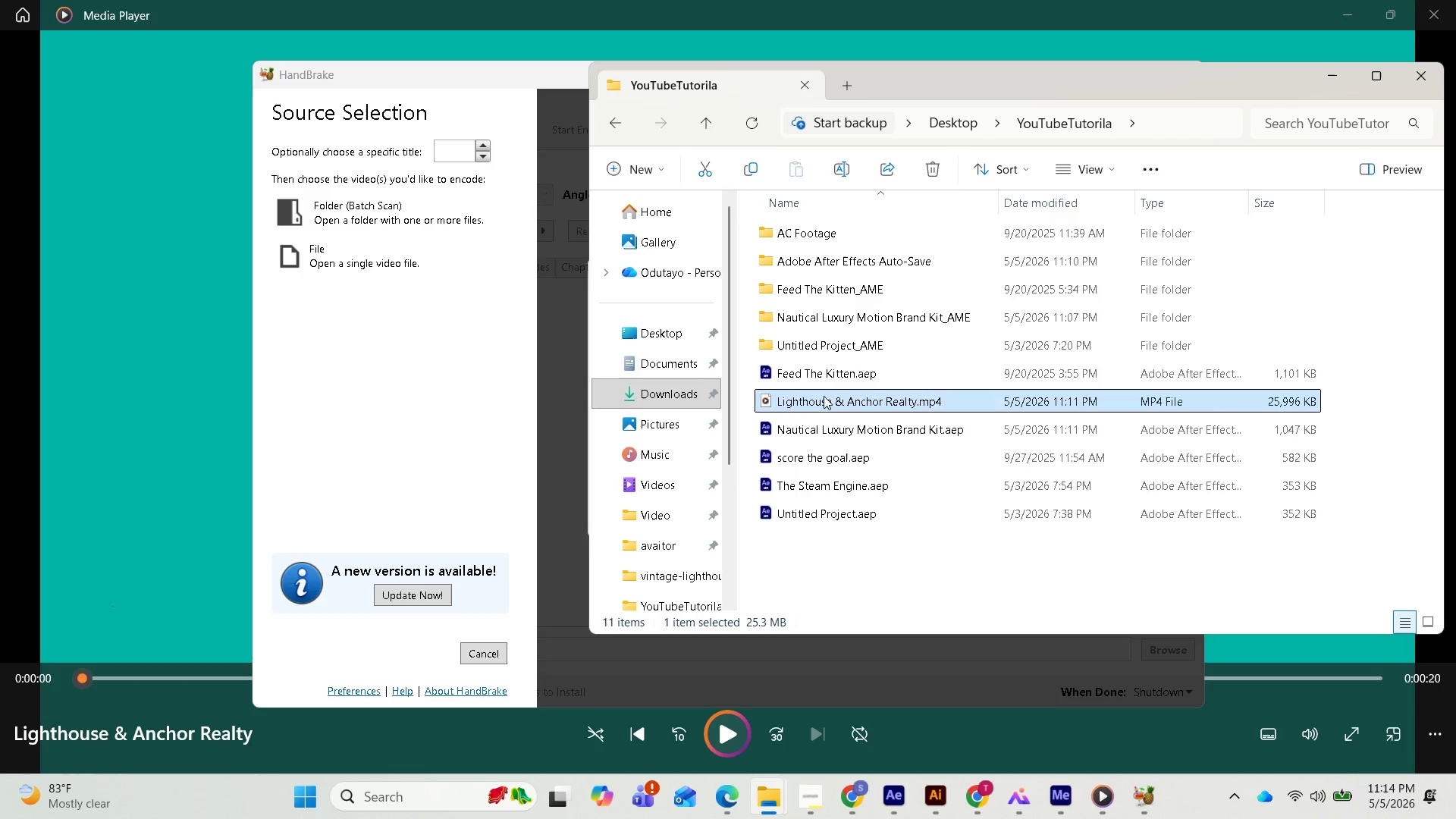 
left_click_drag(start_coordinate=[824, 396], to_coordinate=[608, 659])
 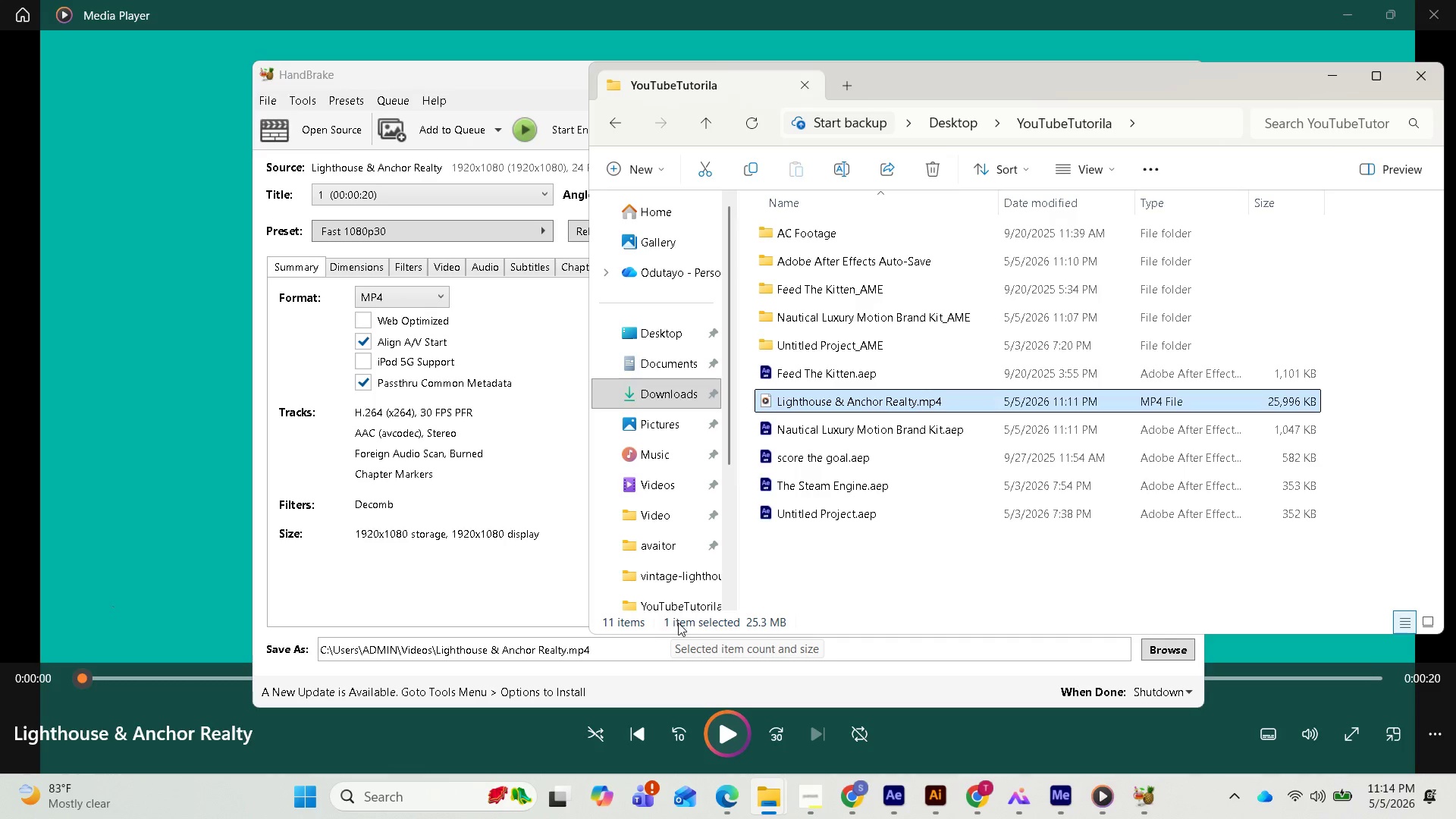 
wait(5.48)
 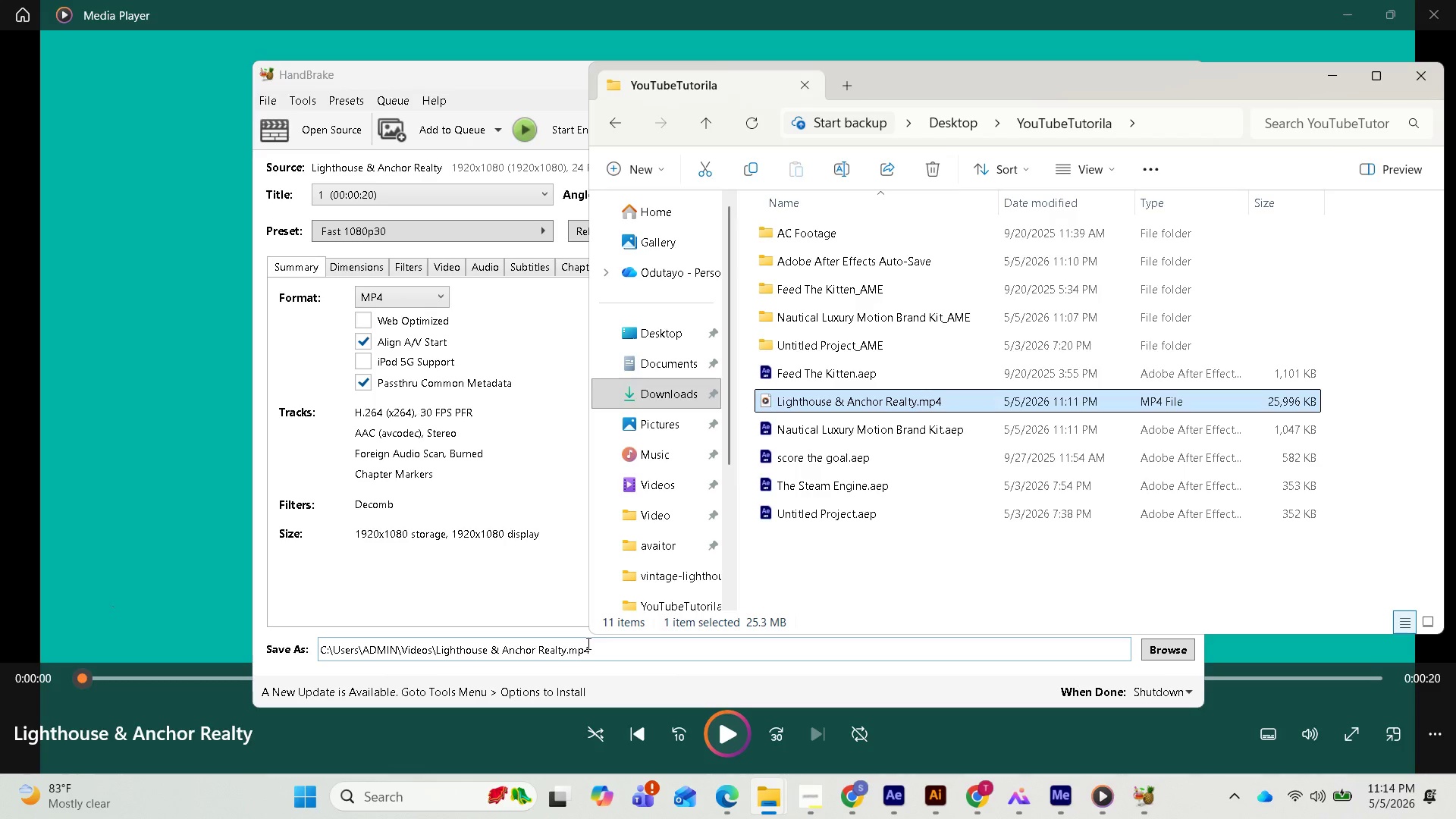 
left_click([523, 612])
 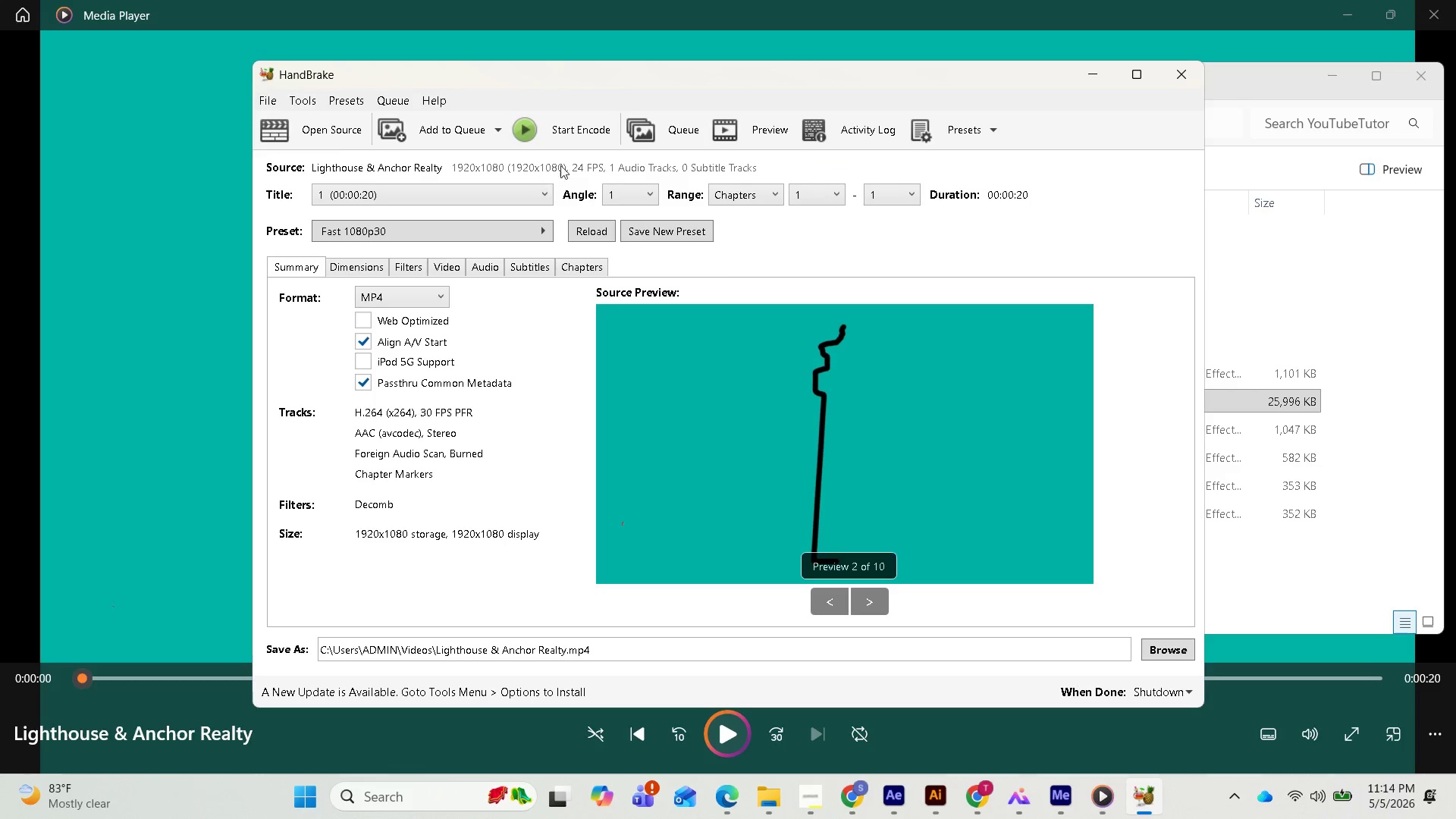 
left_click([594, 134])
 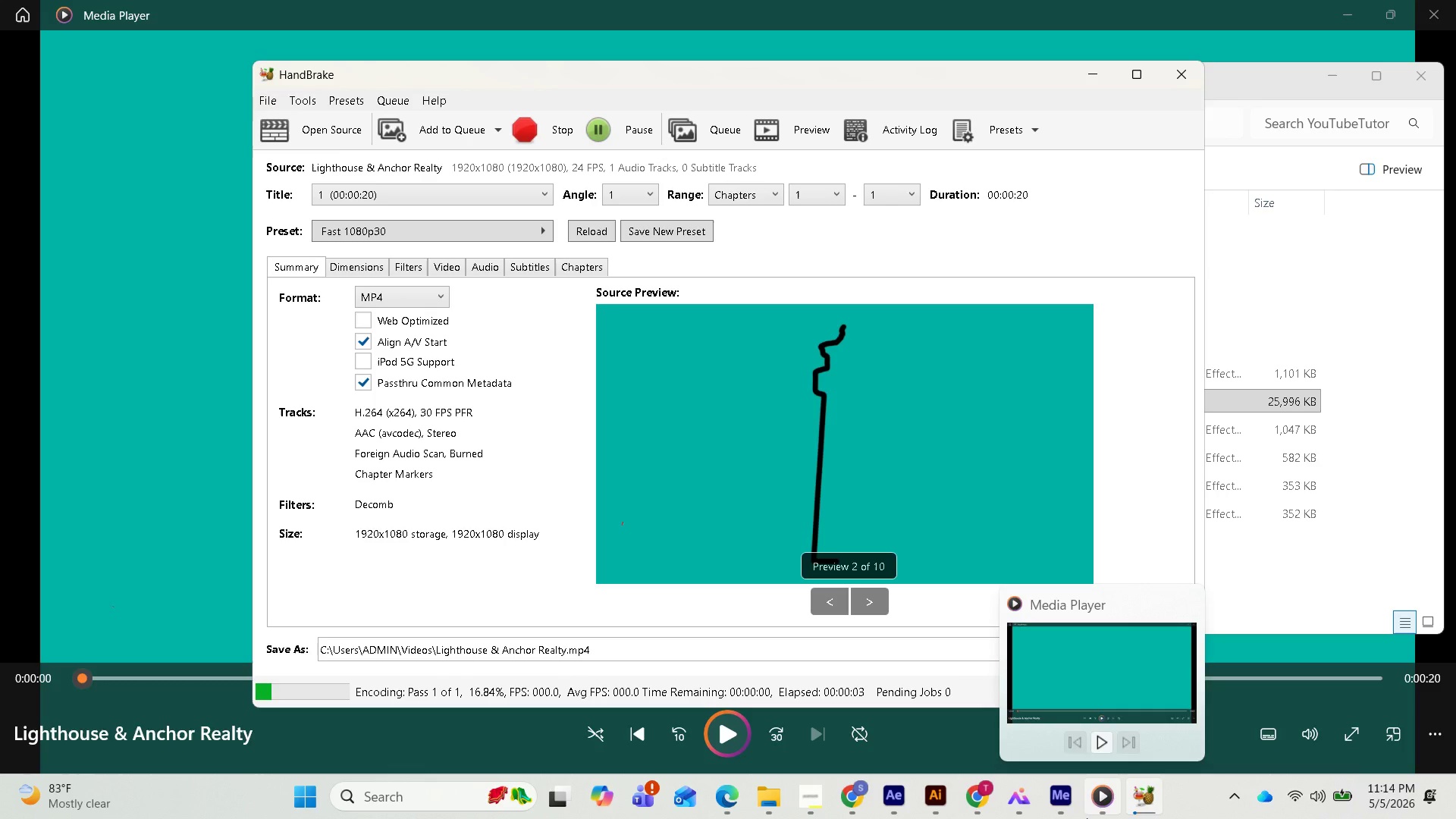 
wait(5.47)
 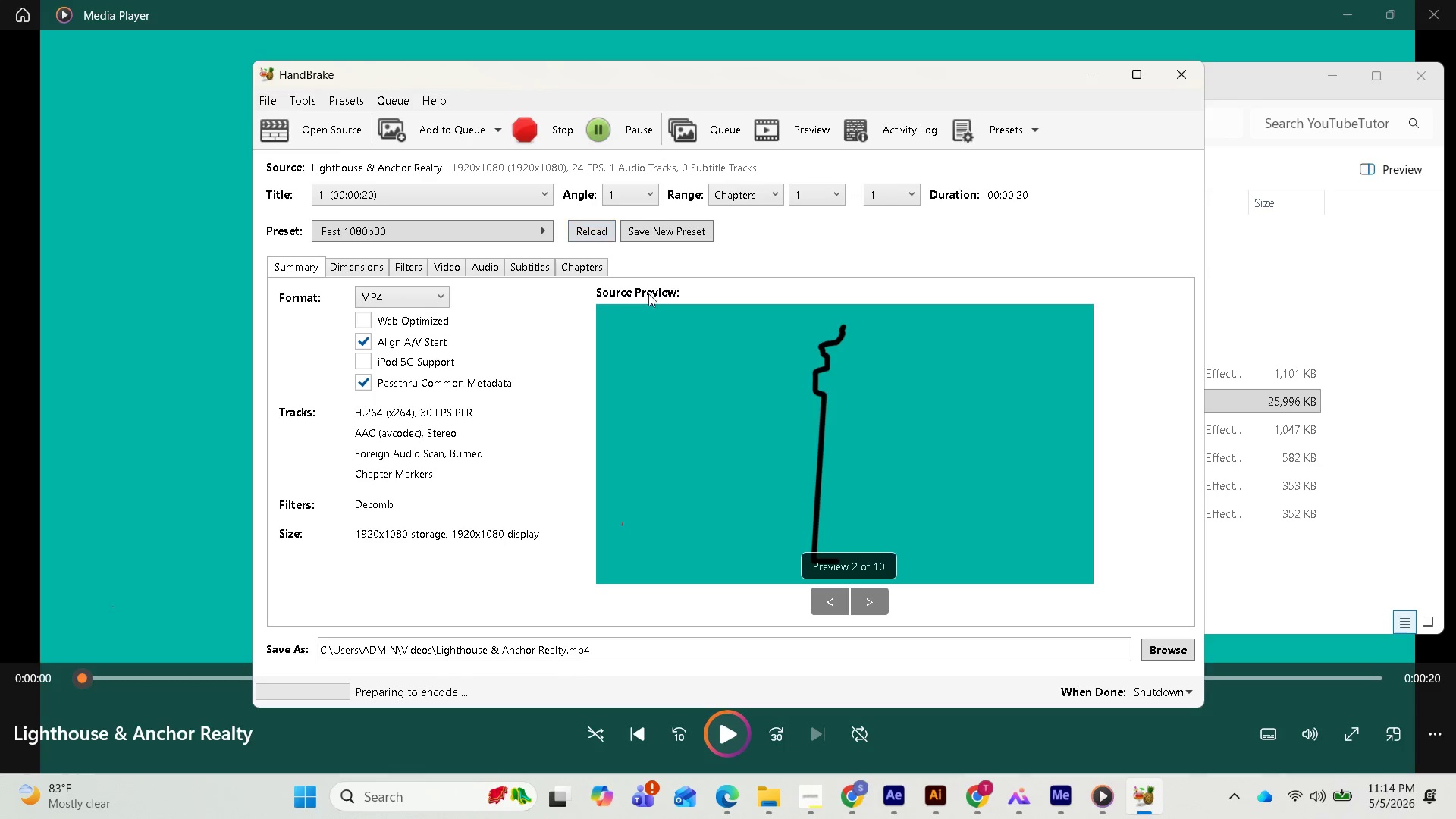 
mouse_move([1087, 802])
 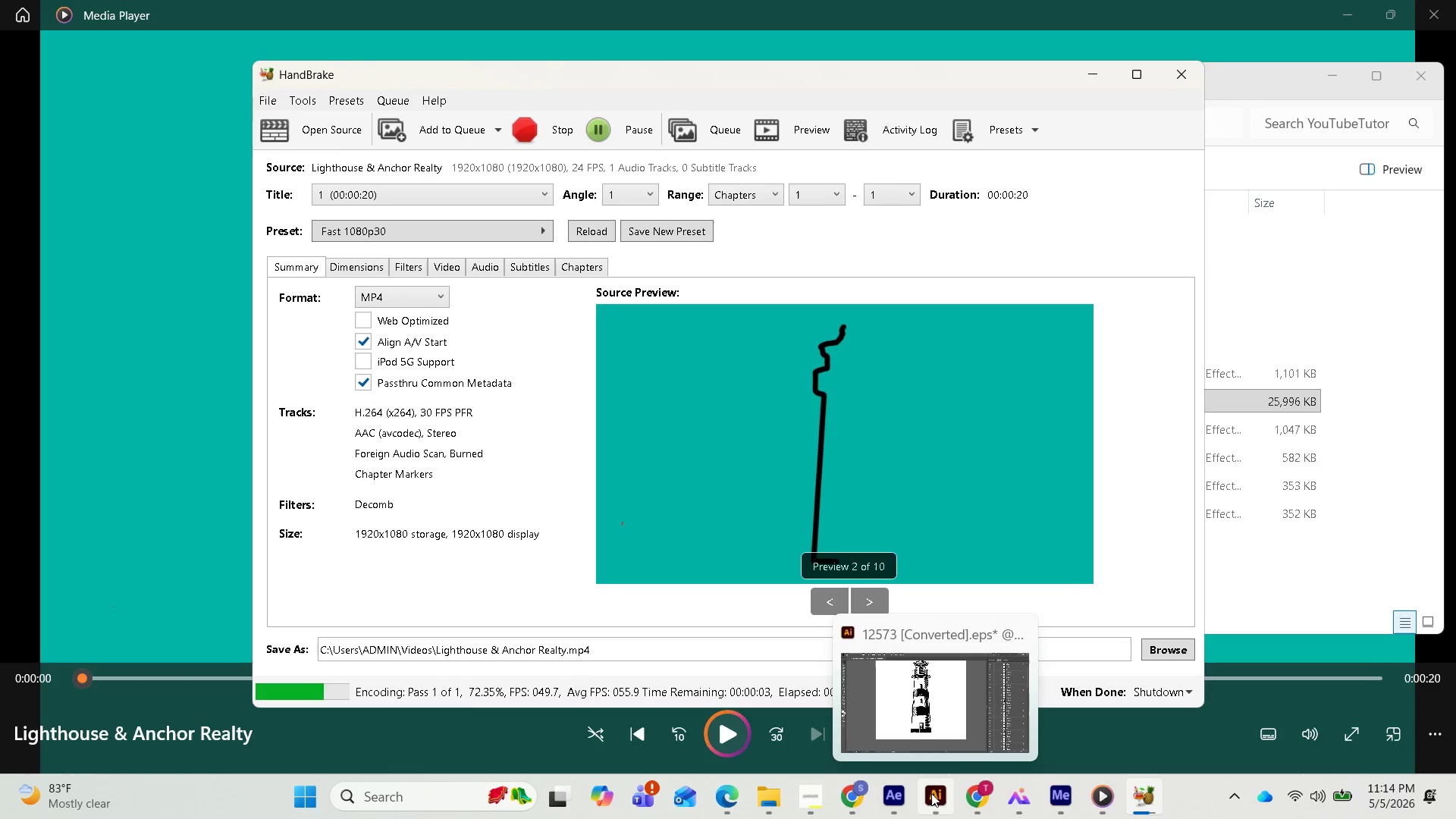 
left_click([965, 794])
 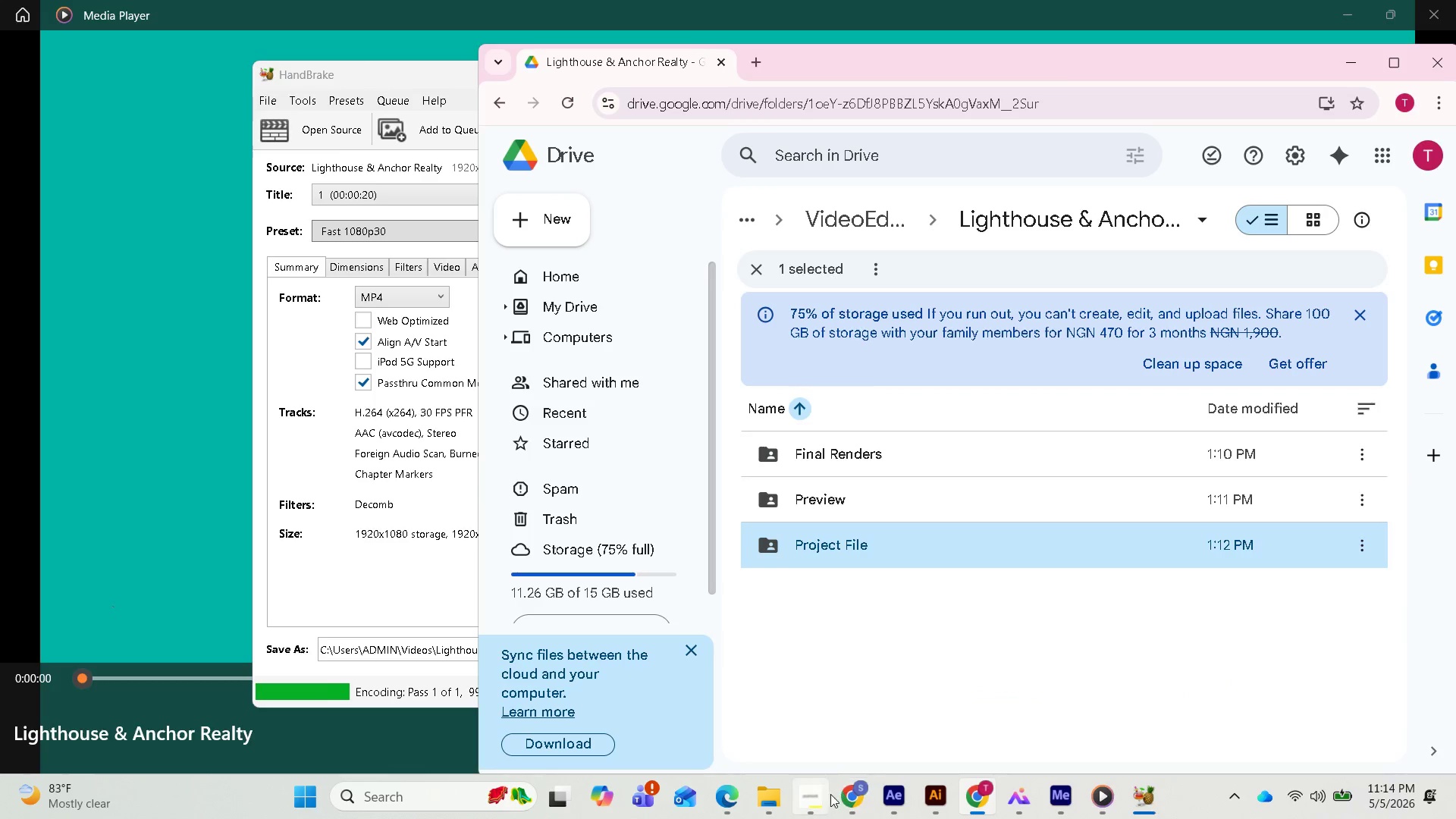 
left_click([825, 794])